 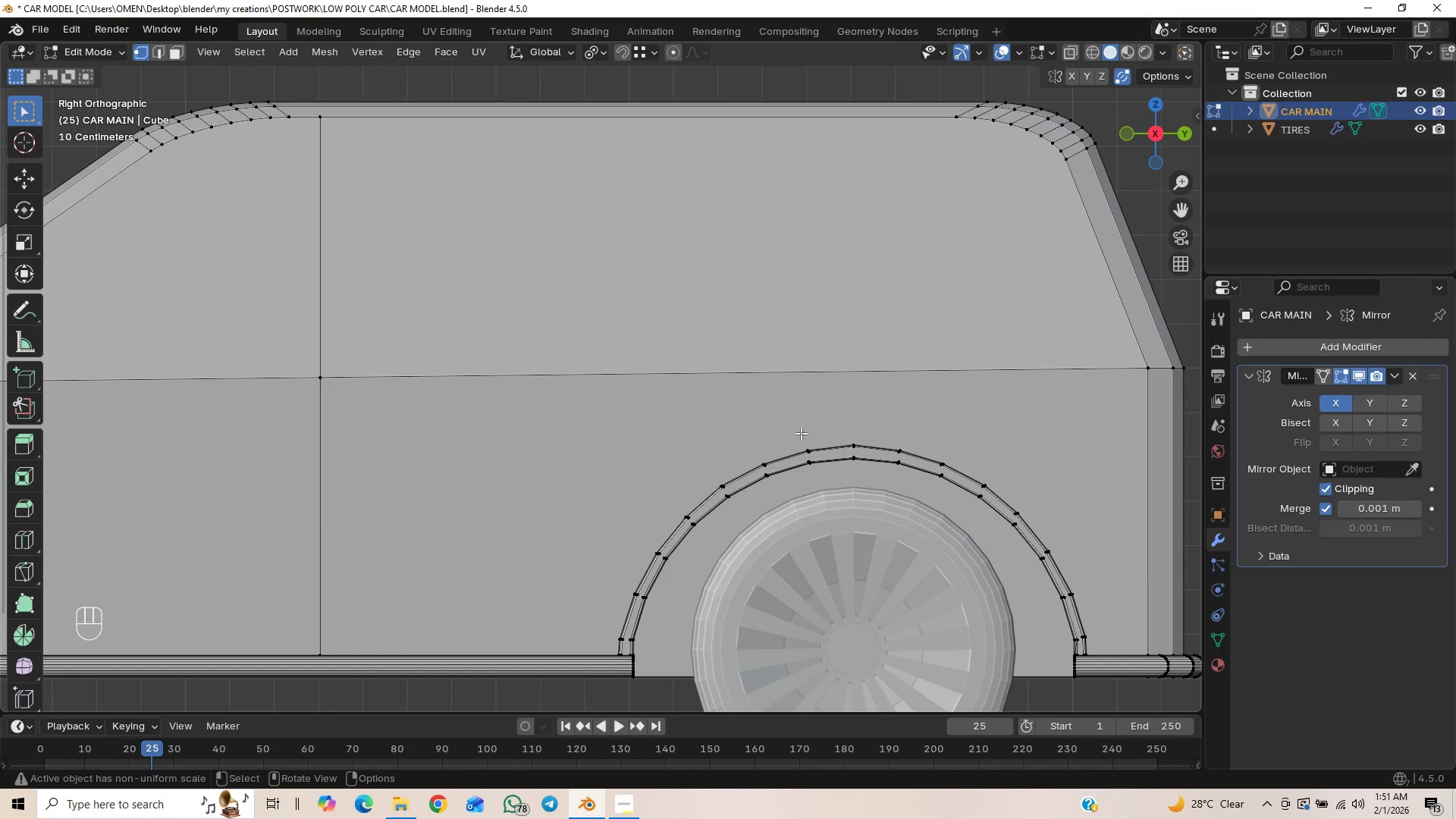 
key(K)
 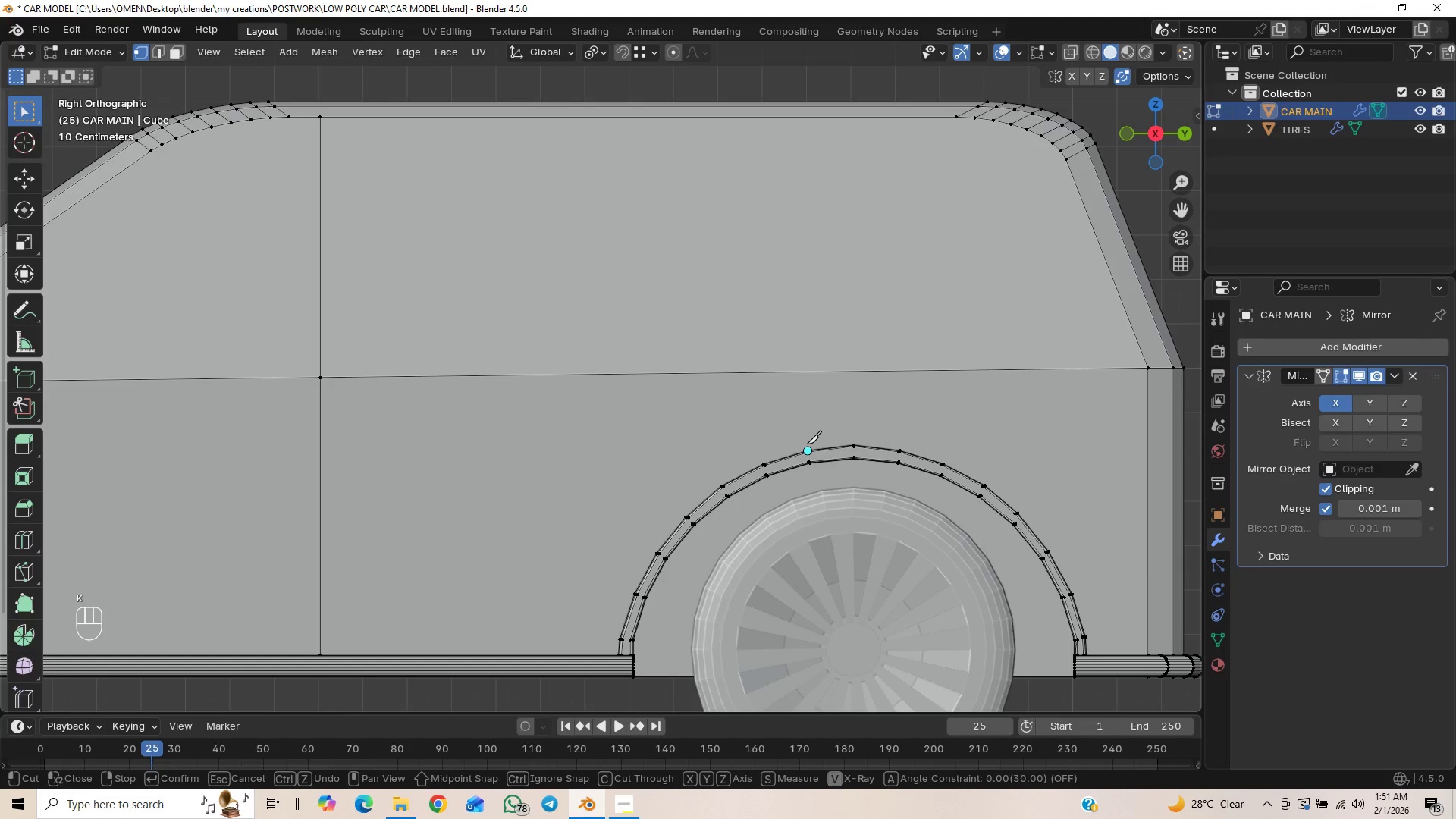 
left_click([807, 444])
 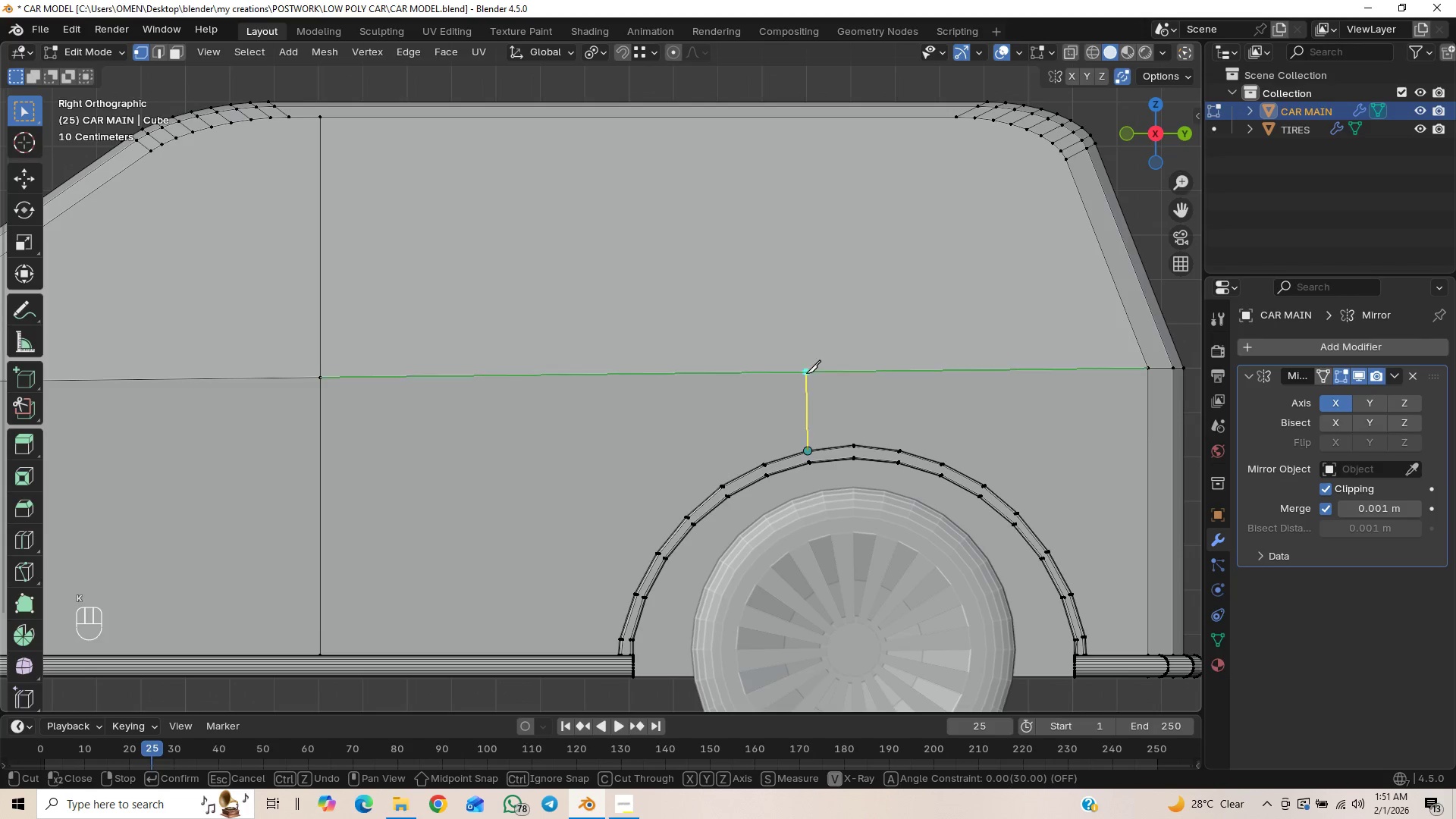 
key(Z)
 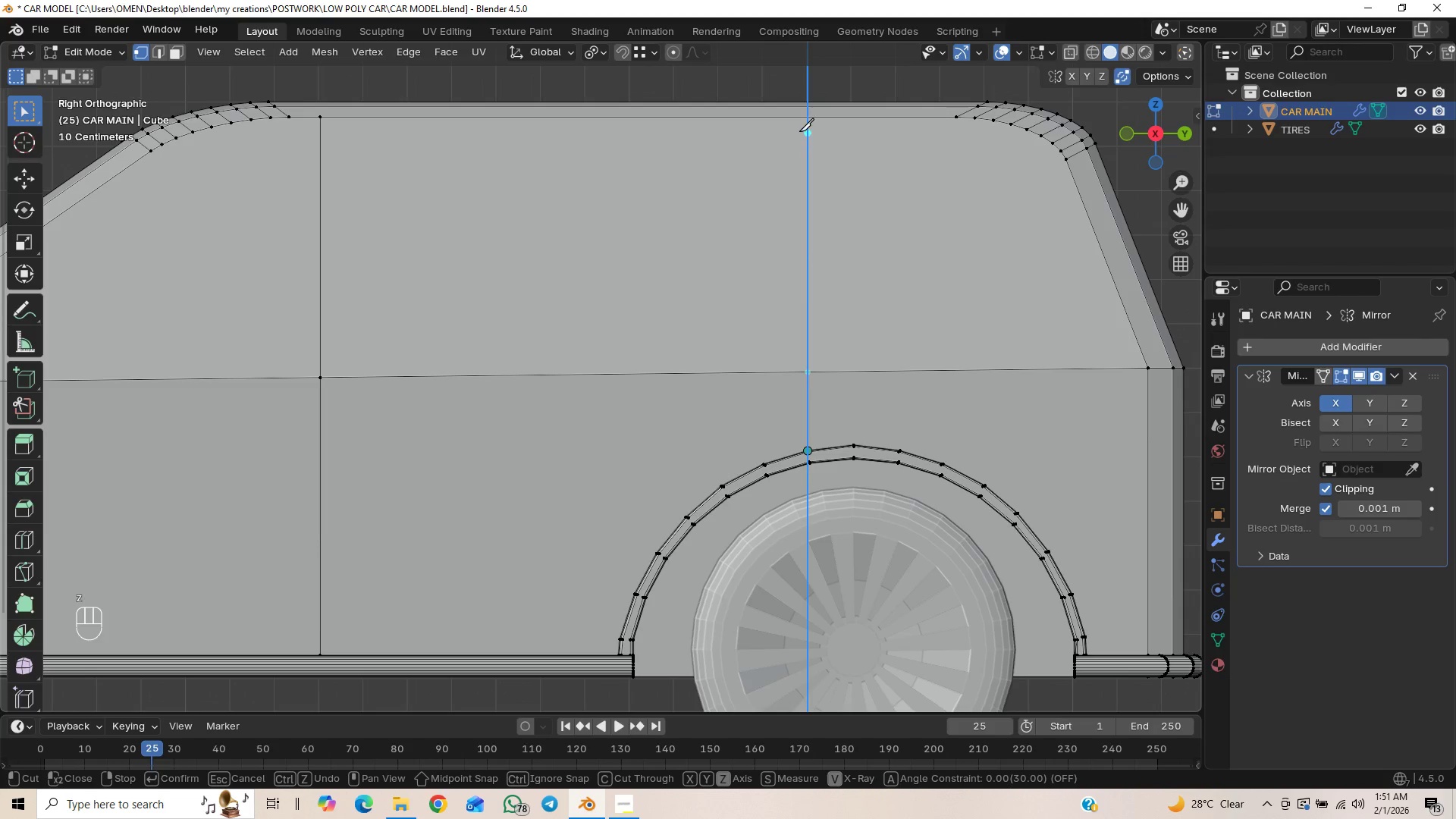 
left_click([799, 121])
 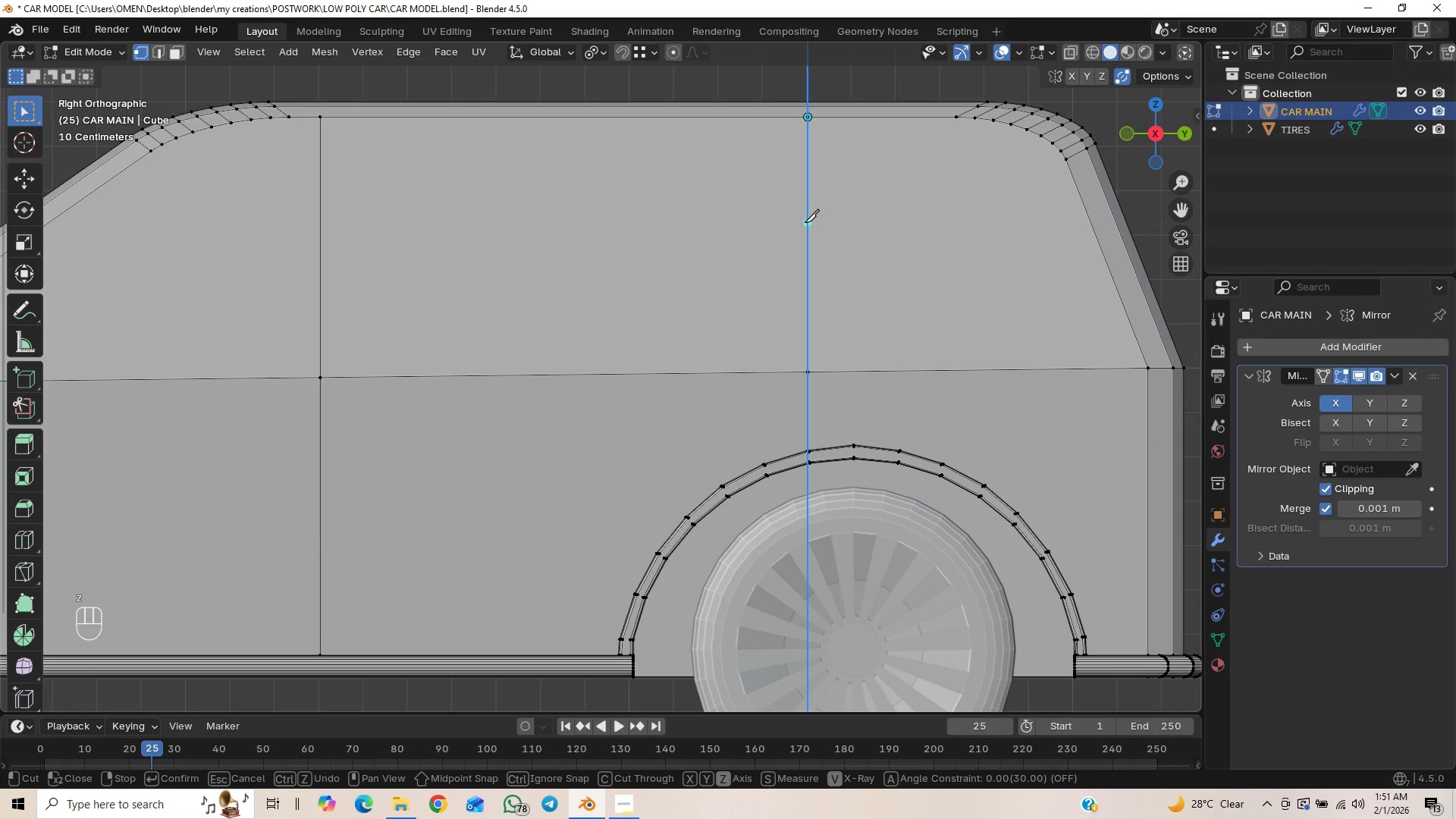 
key(Enter)
 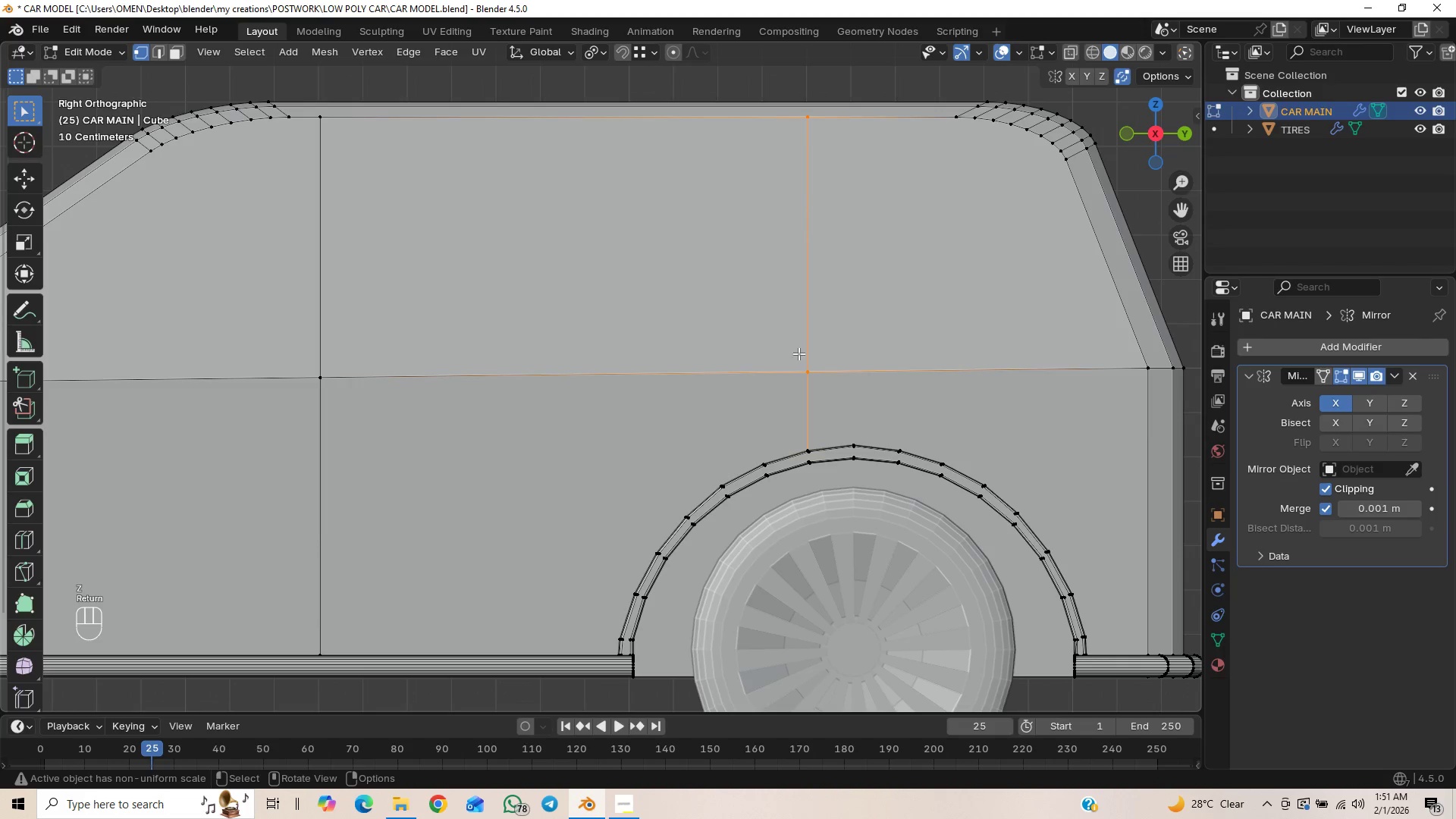 
scroll: coordinate [820, 421], scroll_direction: down, amount: 5.0
 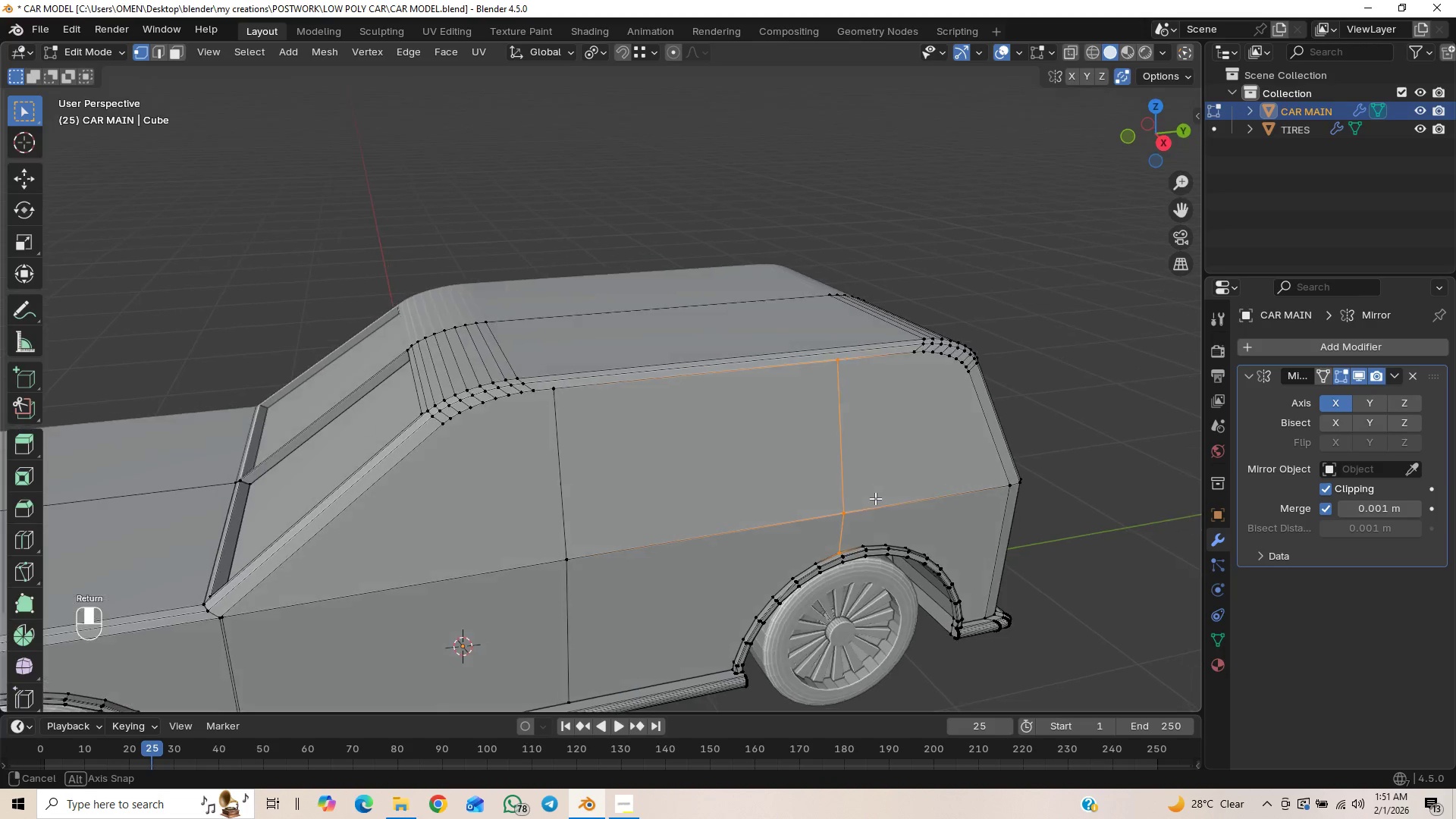 
hold_key(key=ShiftLeft, duration=0.36)
 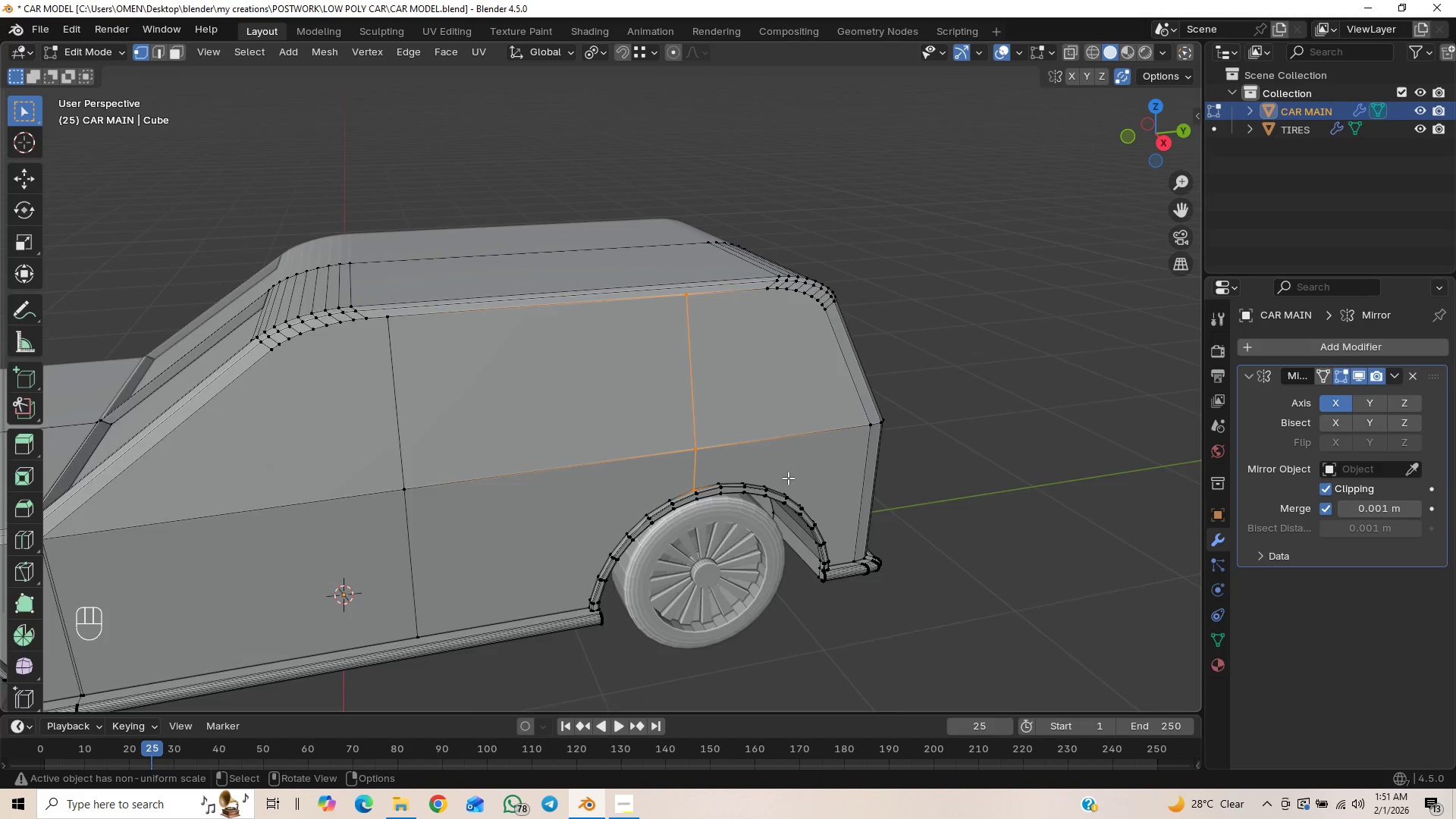 
hold_key(key=ShiftLeft, duration=0.39)
 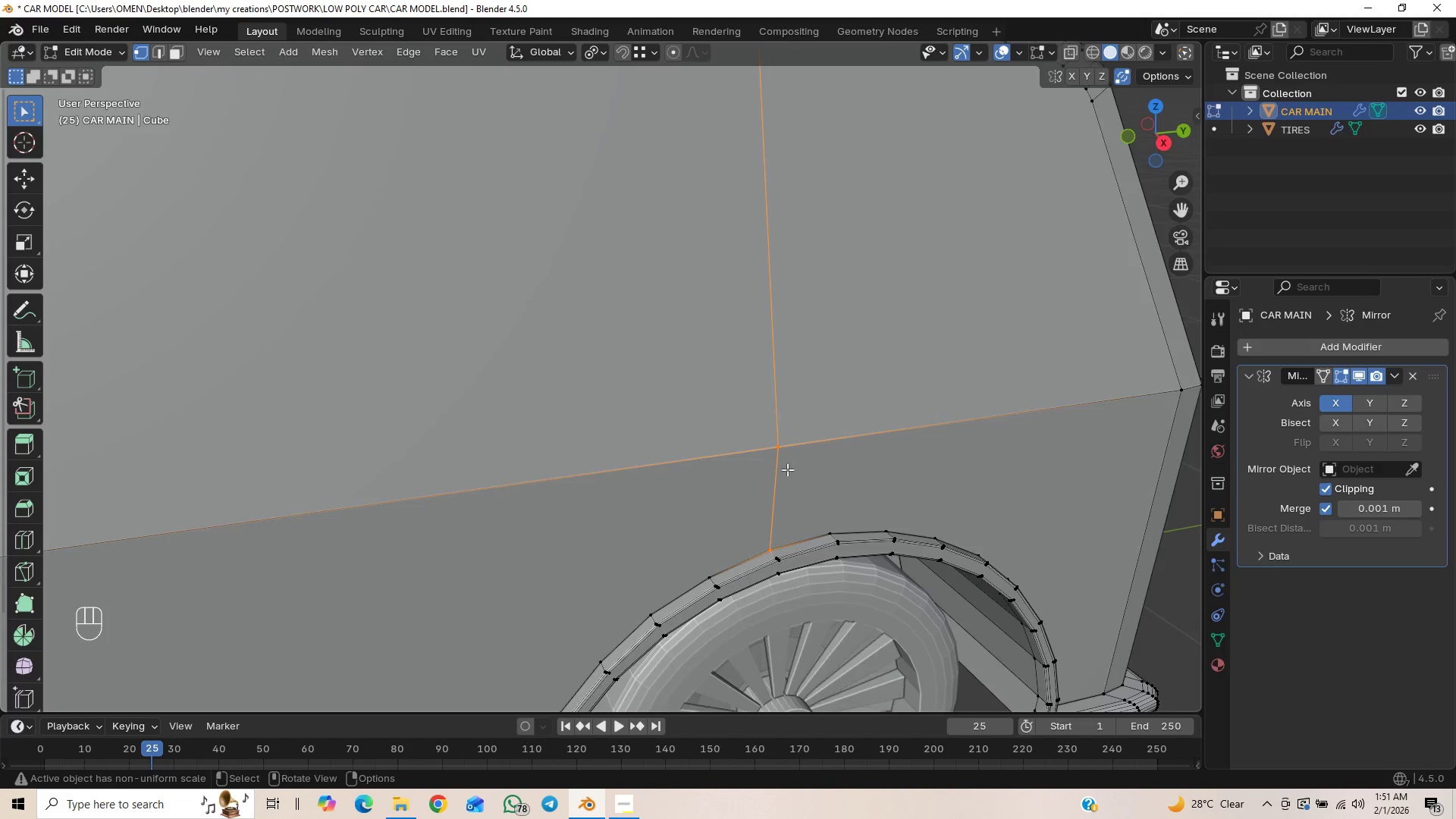 
scroll: coordinate [796, 482], scroll_direction: up, amount: 3.0
 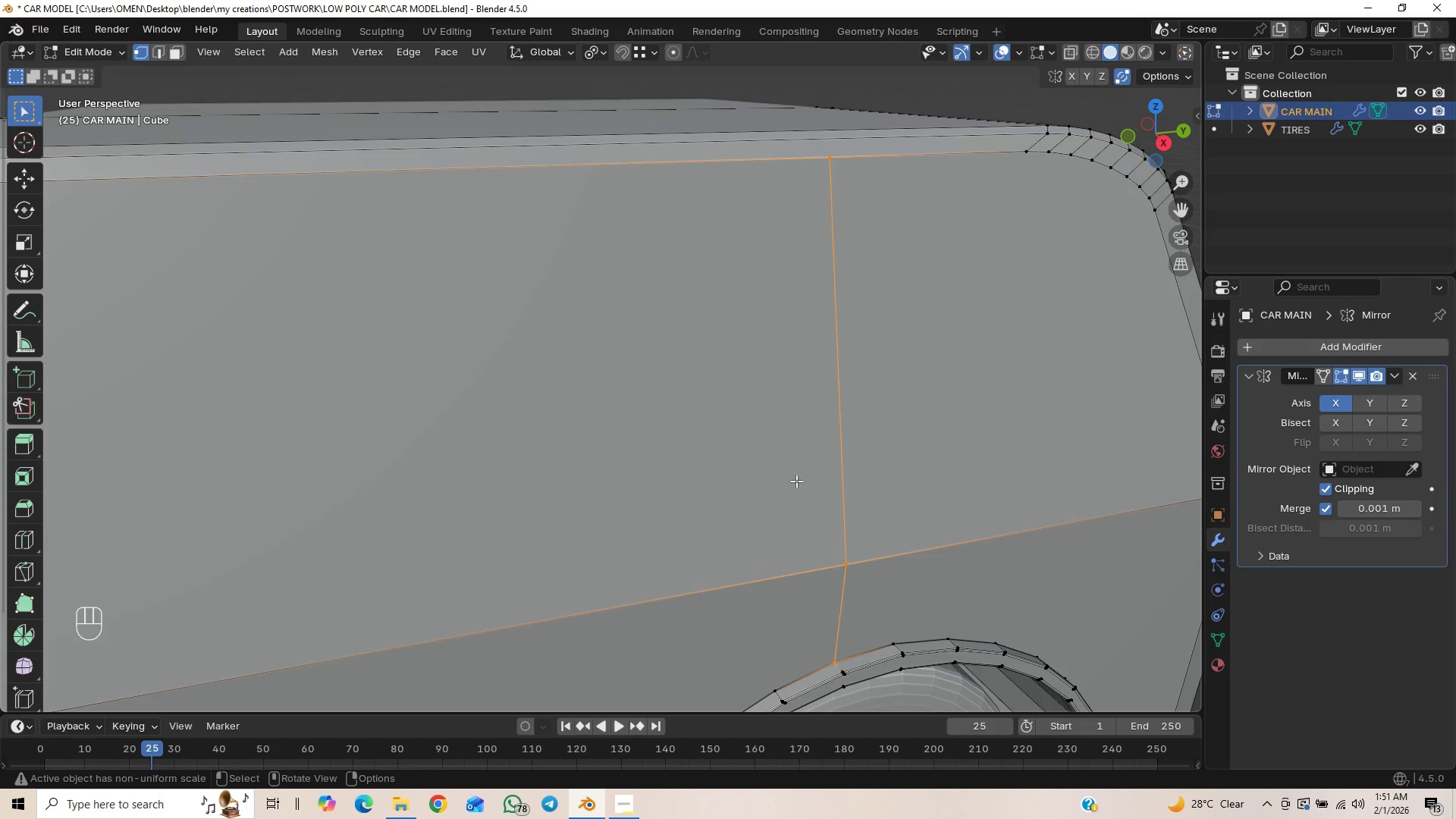 
hold_key(key=ShiftLeft, duration=1.38)
 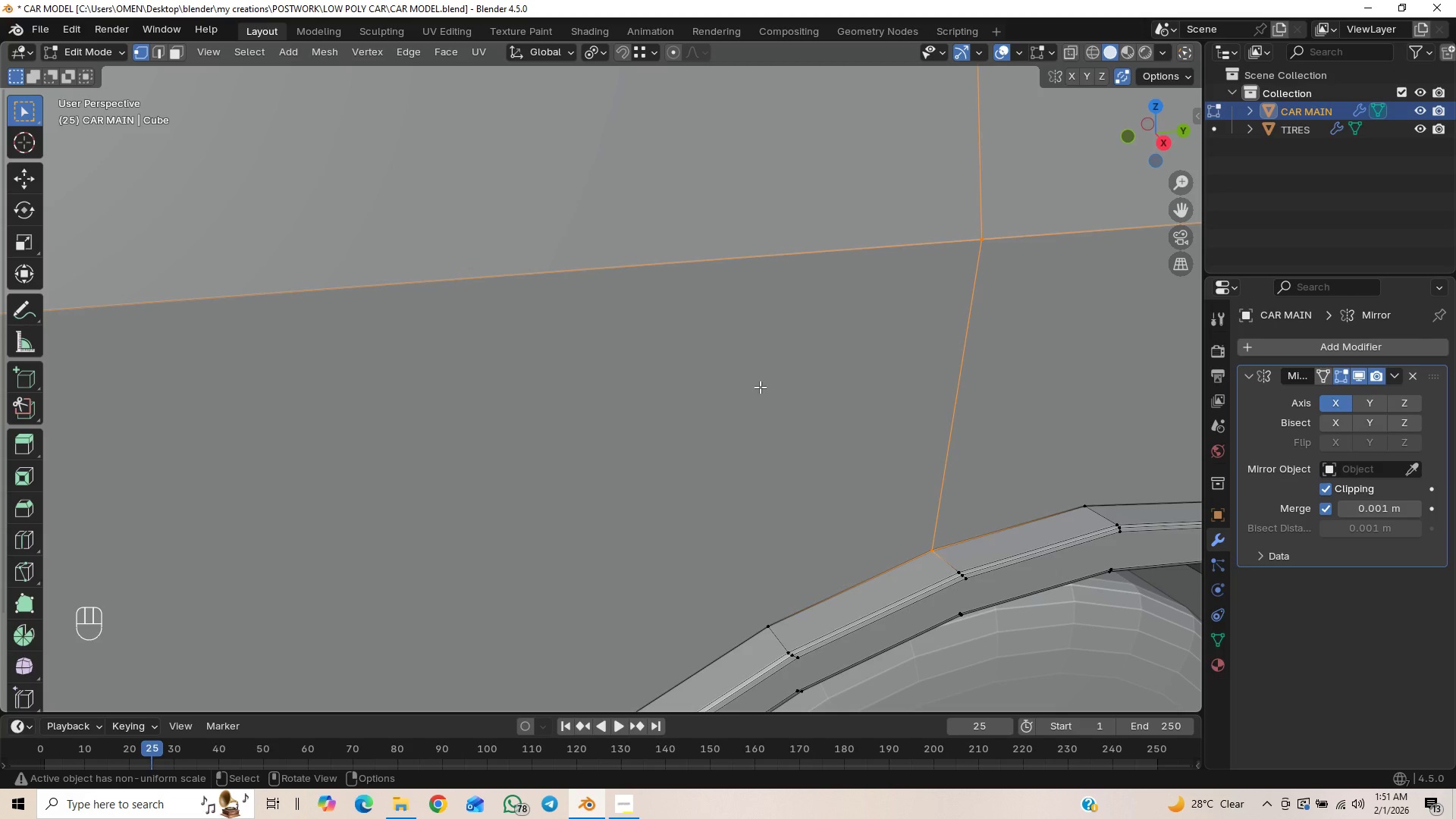 
scroll: coordinate [802, 482], scroll_direction: up, amount: 2.0
 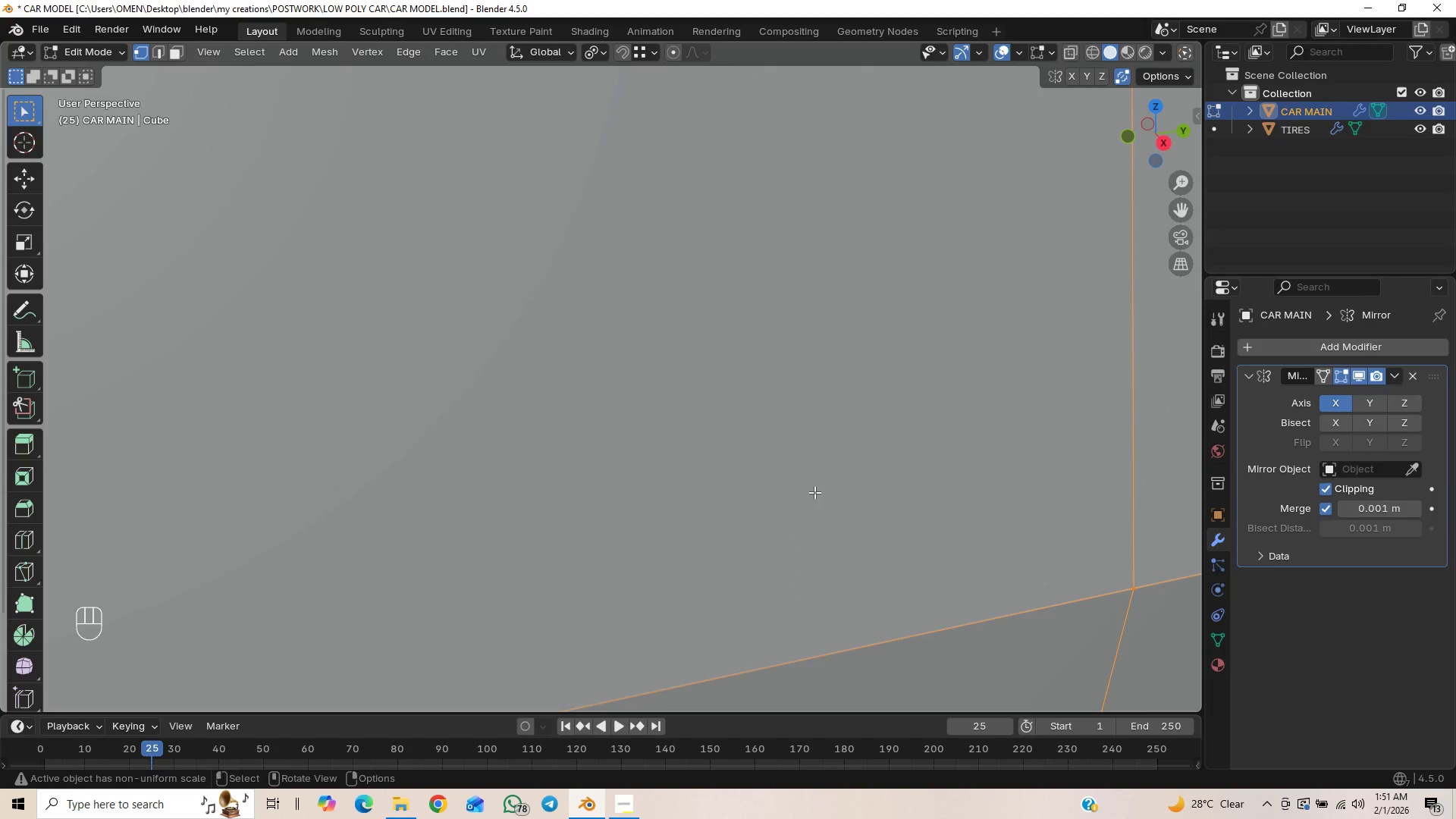 
scroll: coordinate [760, 387], scroll_direction: down, amount: 6.0
 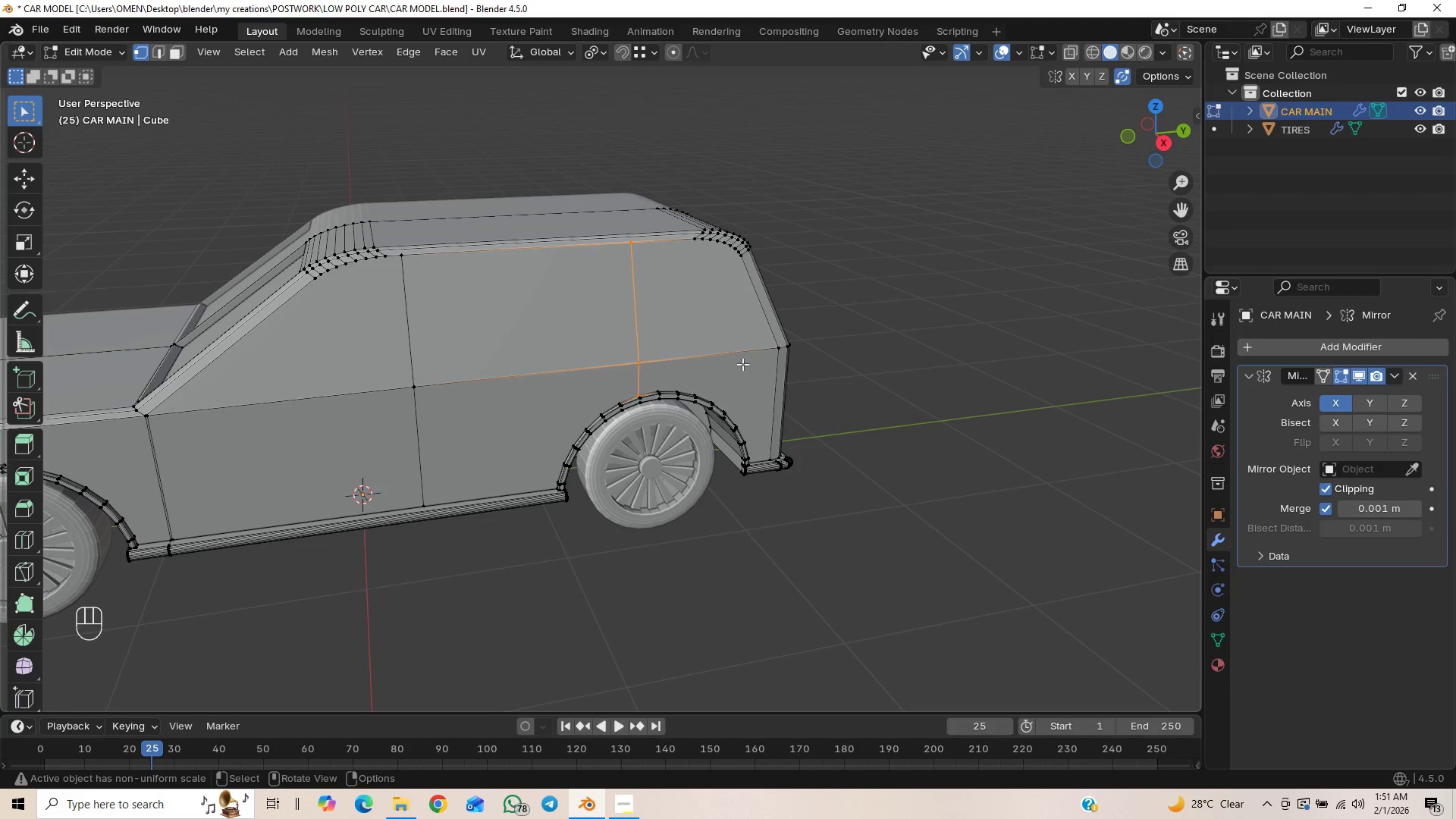 
key(Numpad3)
 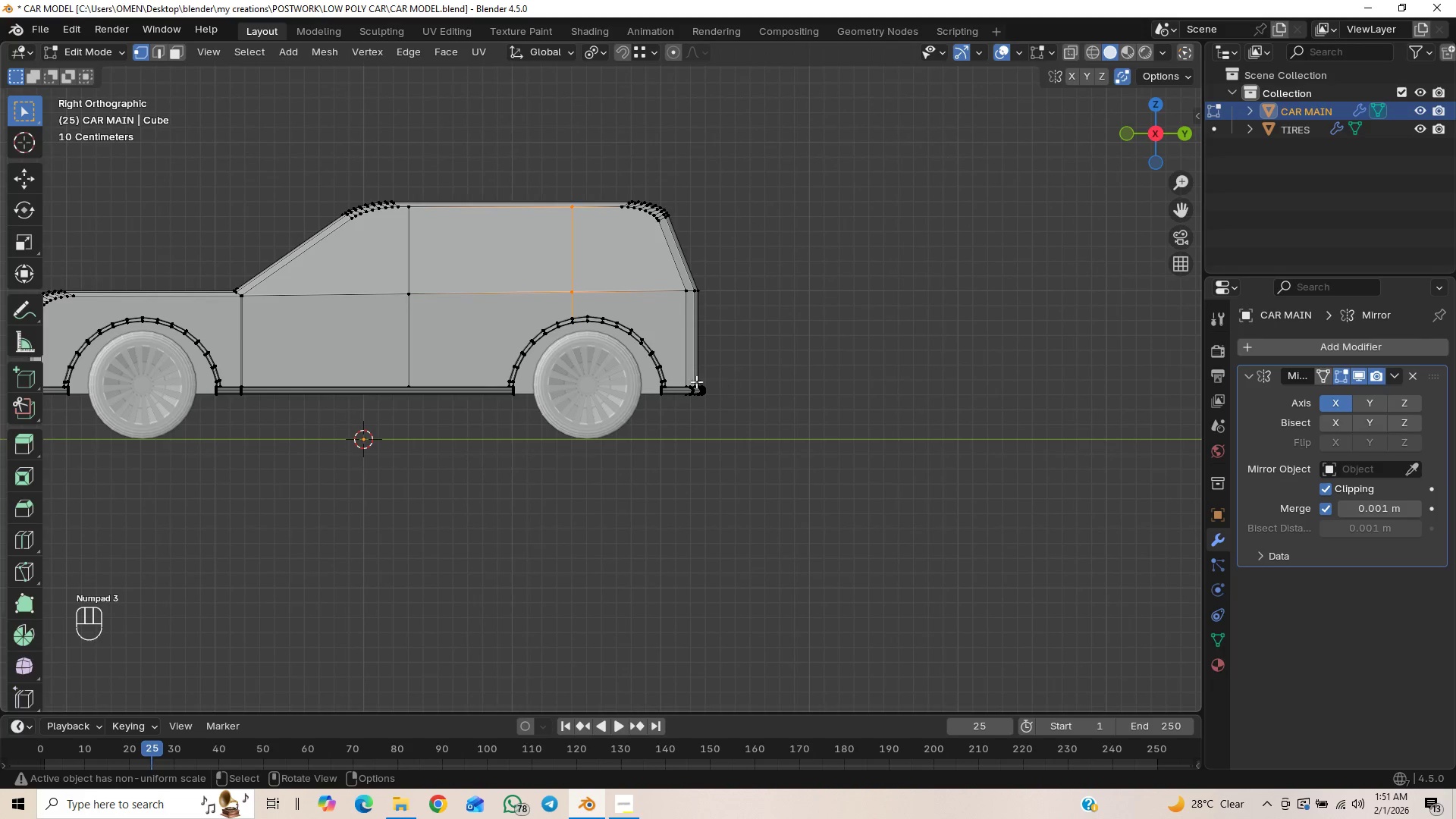 
hold_key(key=ShiftLeft, duration=0.69)
 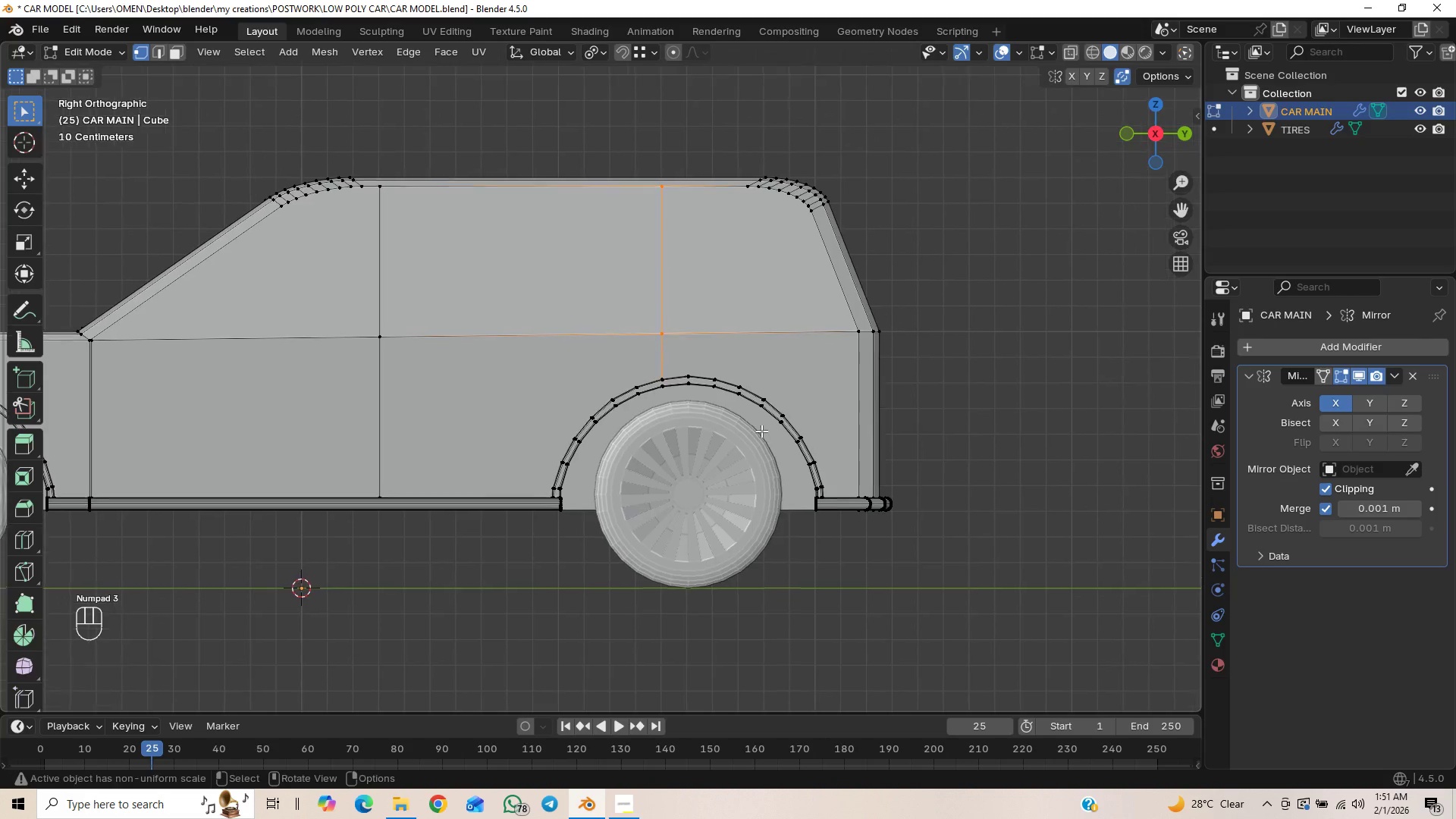 
scroll: coordinate [747, 425], scroll_direction: up, amount: 5.0
 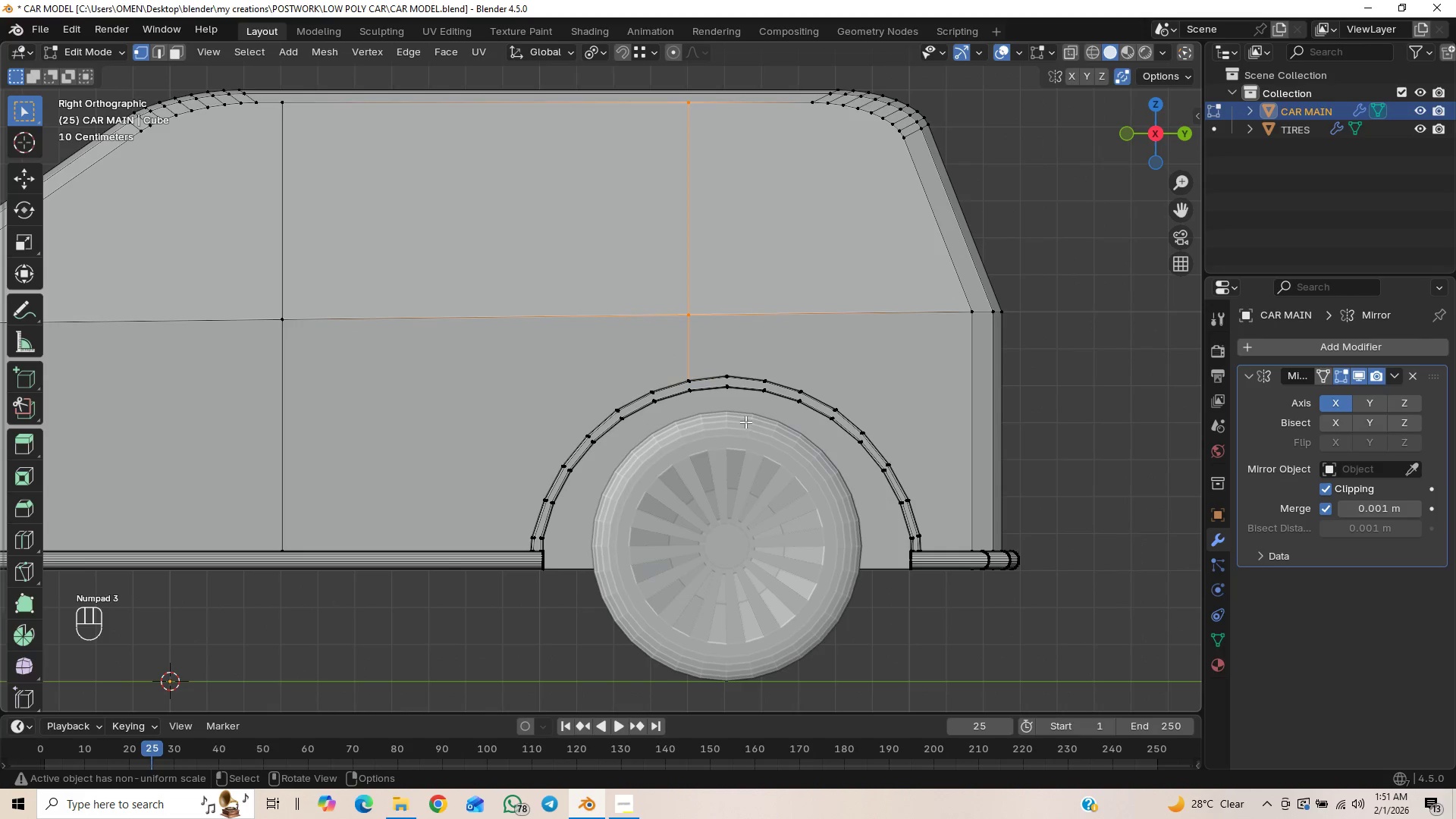 
key(Control+S)
 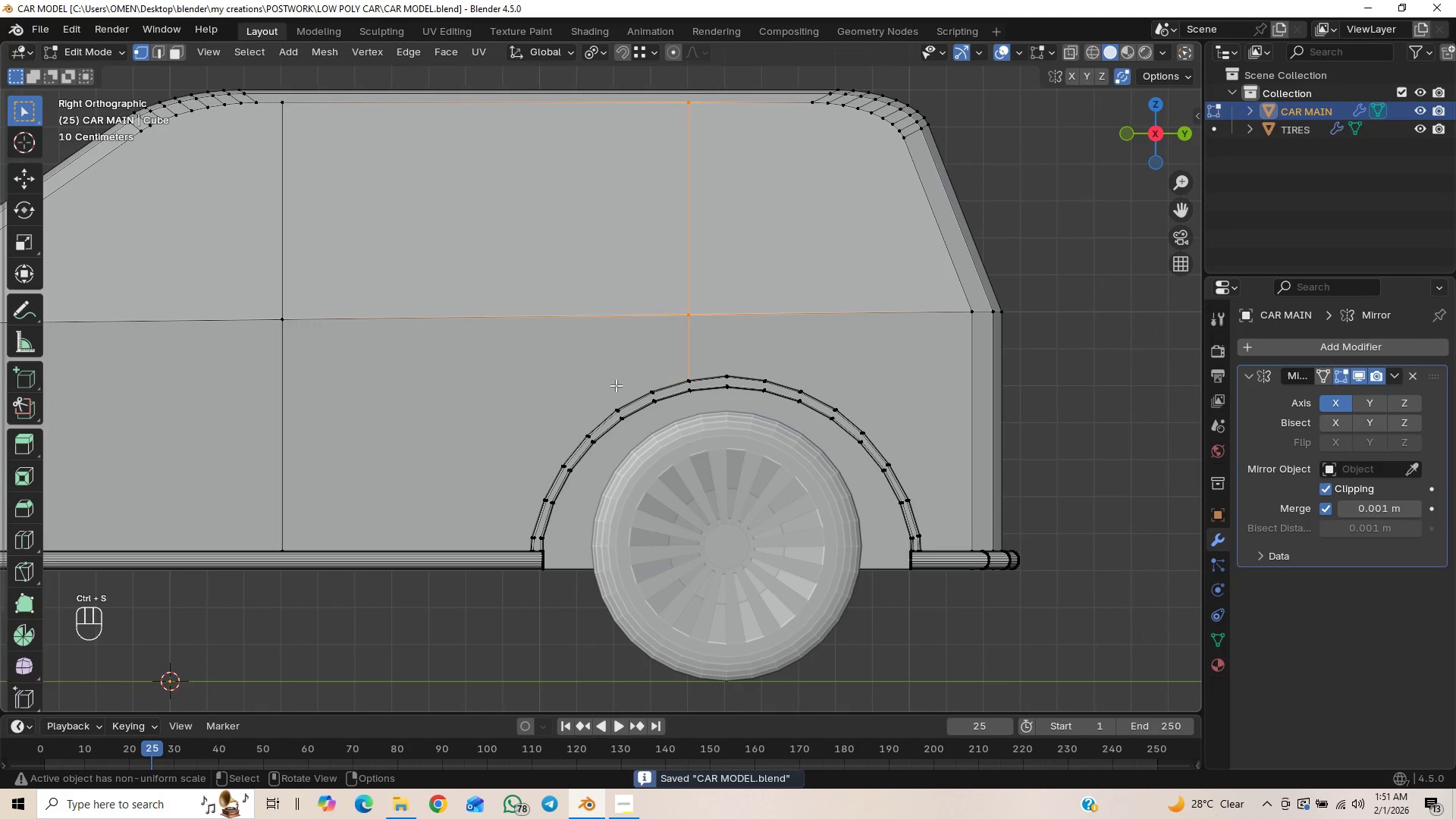 
hold_key(key=ShiftLeft, duration=0.83)
 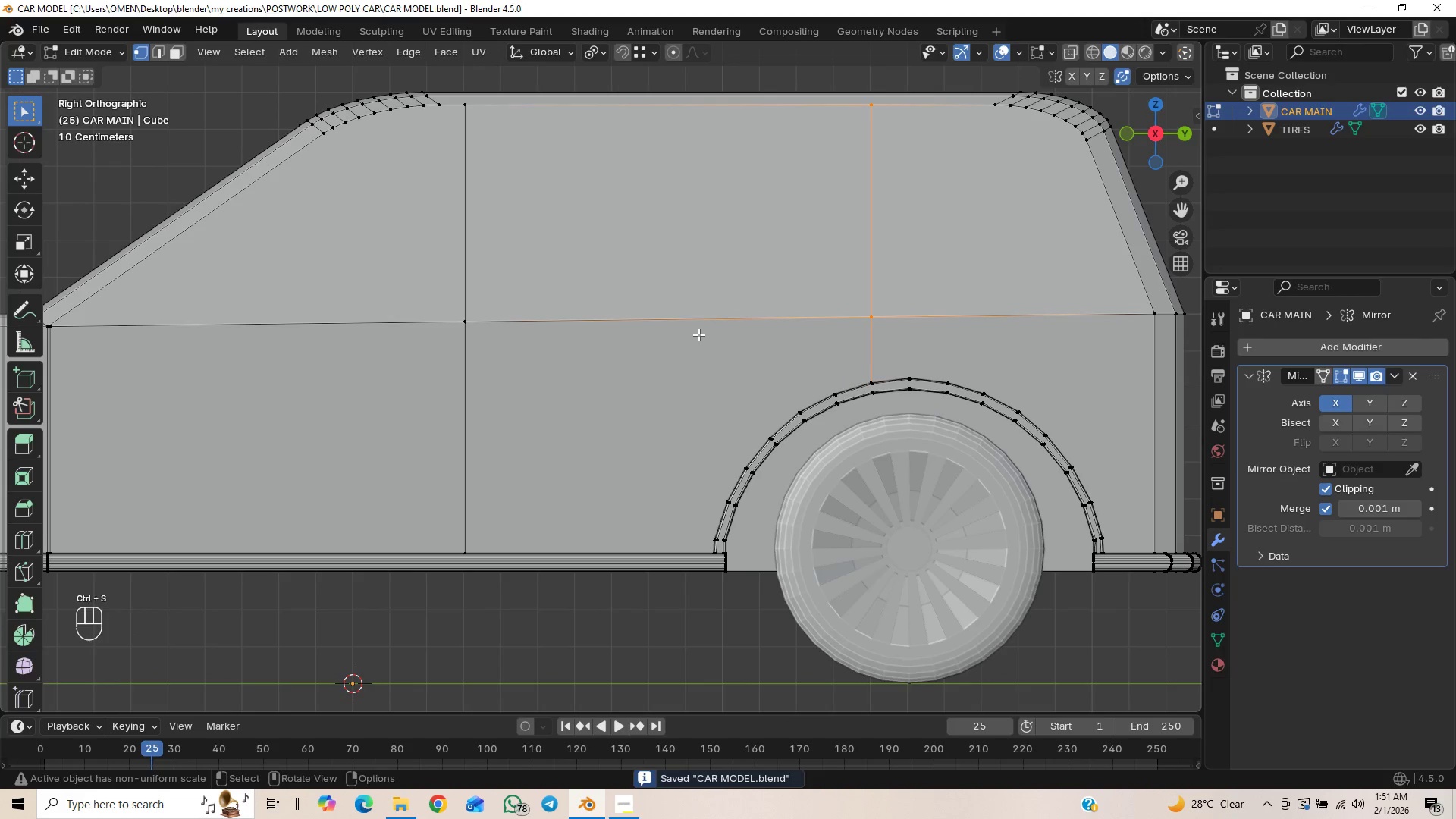 
scroll: coordinate [696, 354], scroll_direction: down, amount: 2.0
 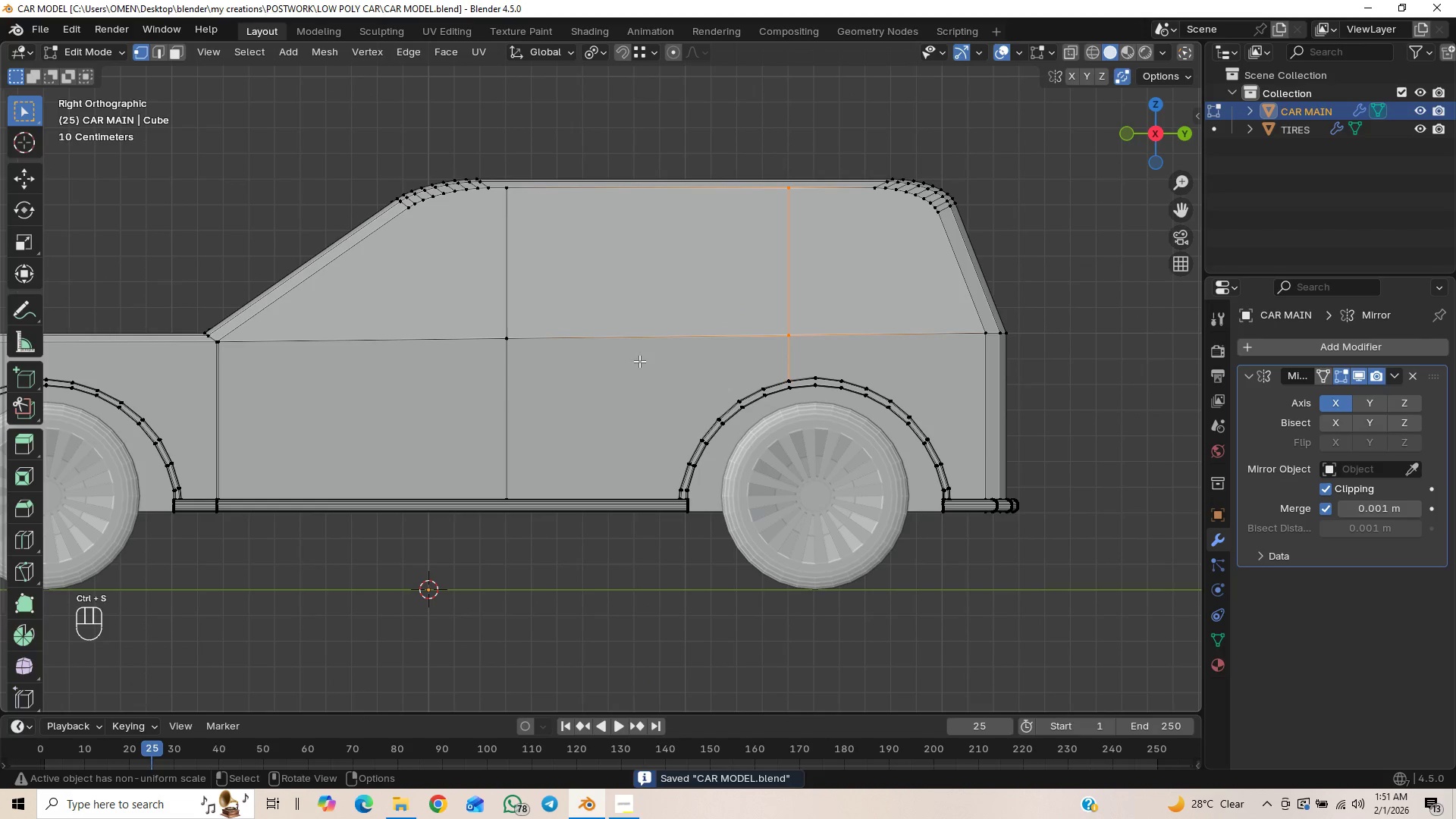 
hold_key(key=ShiftLeft, duration=1.25)
 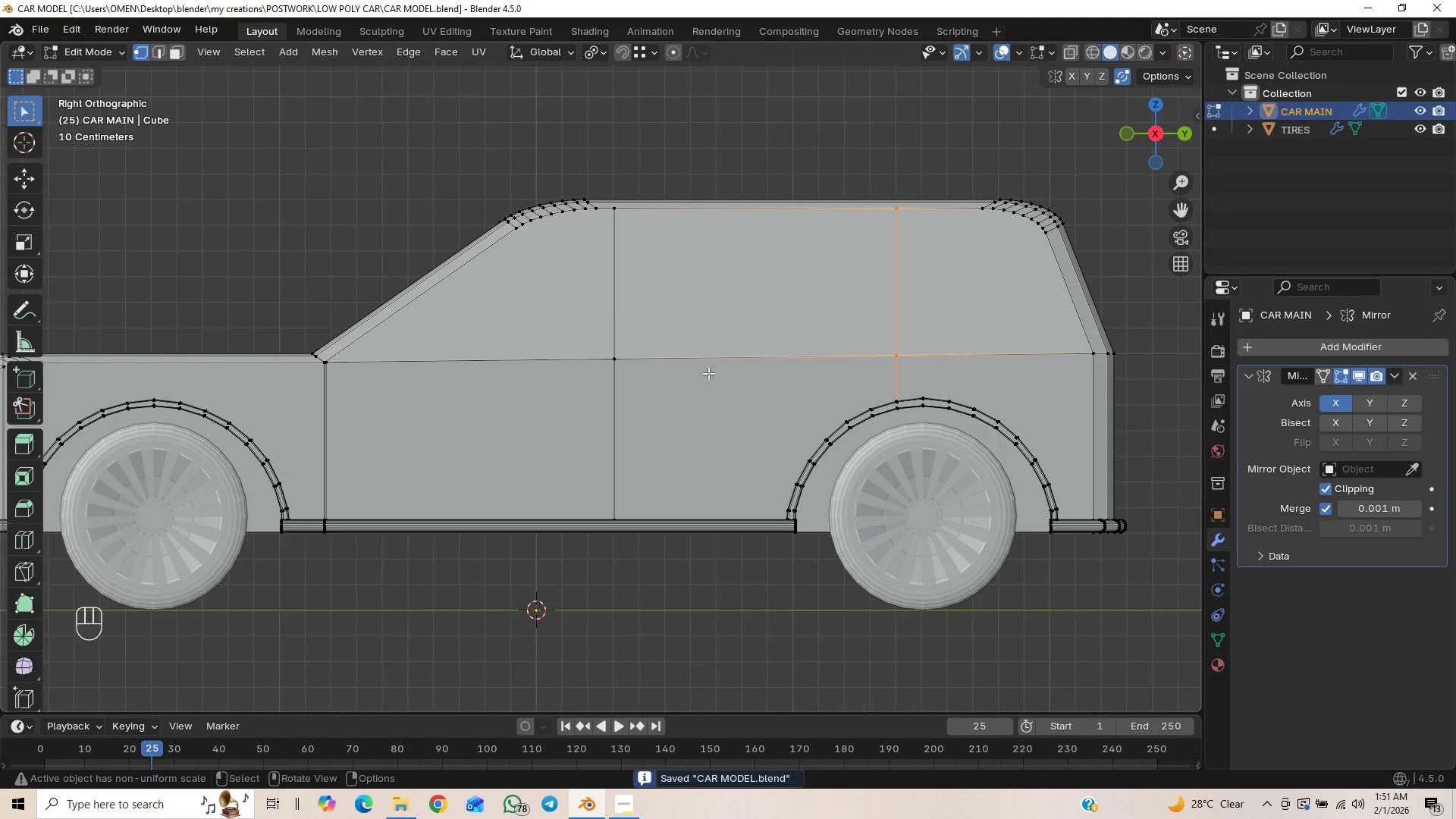 
scroll: coordinate [708, 373], scroll_direction: up, amount: 1.0
 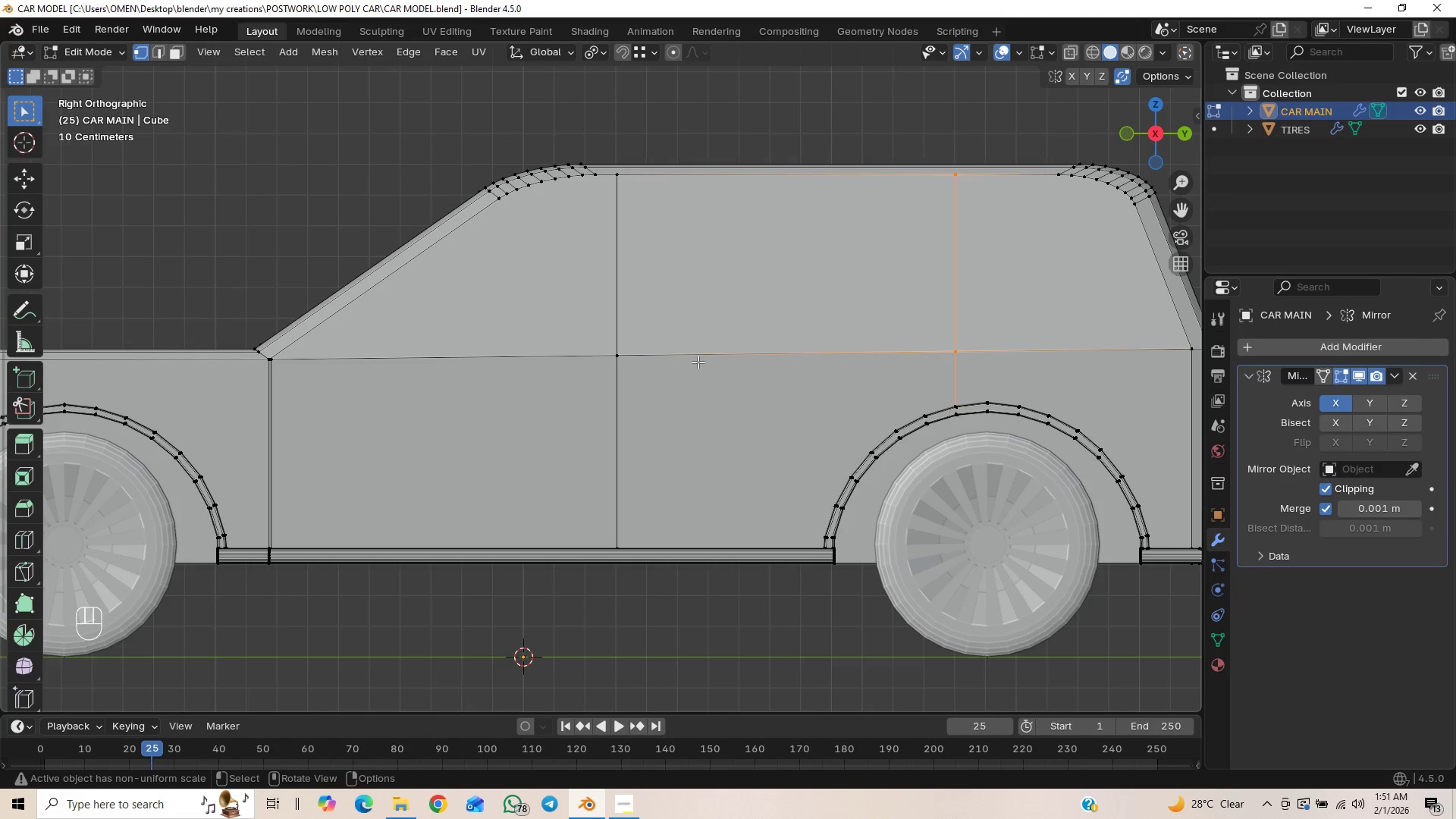 
key(Shift+ShiftLeft)
 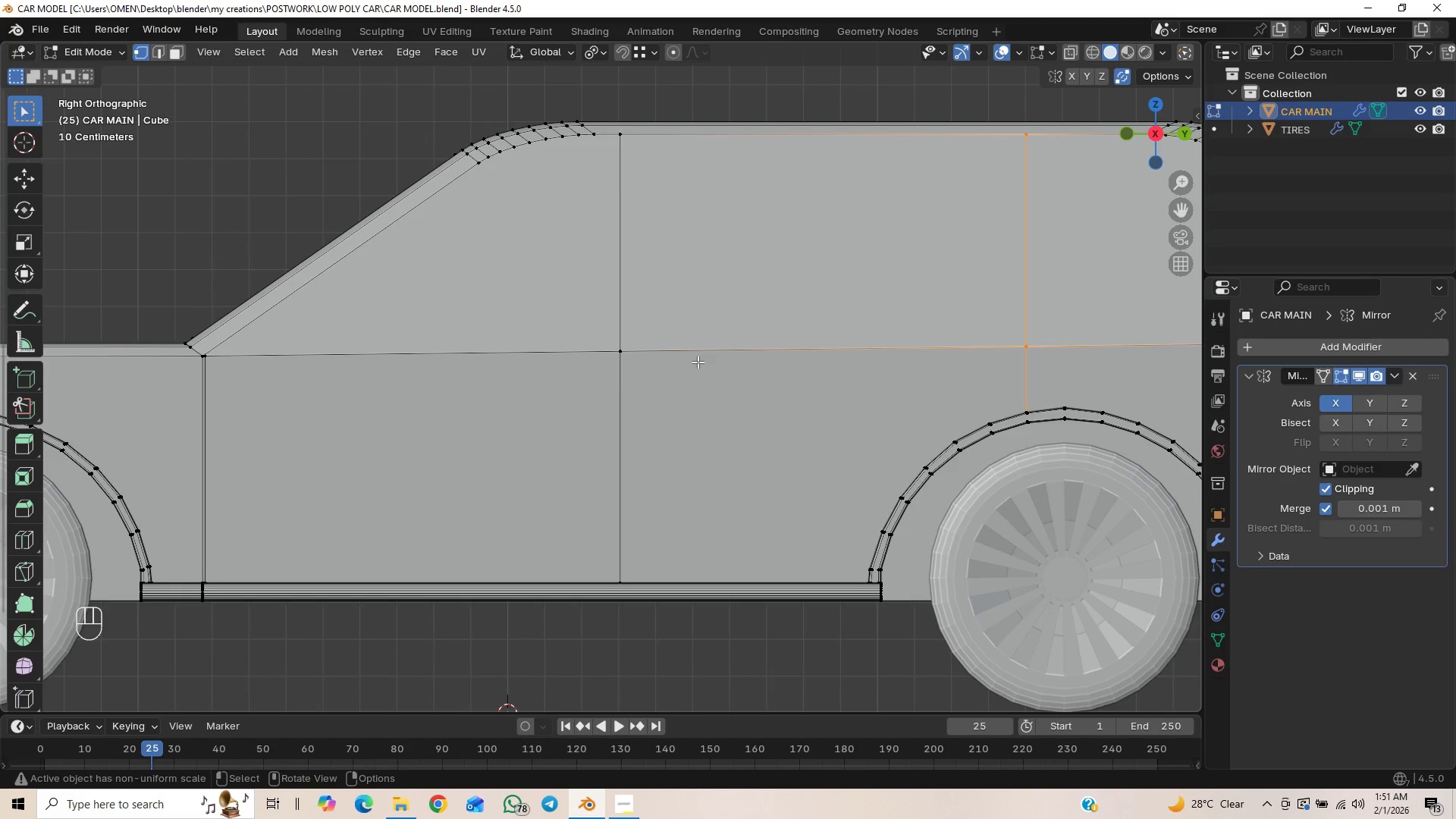 
scroll: coordinate [698, 362], scroll_direction: up, amount: 2.0
 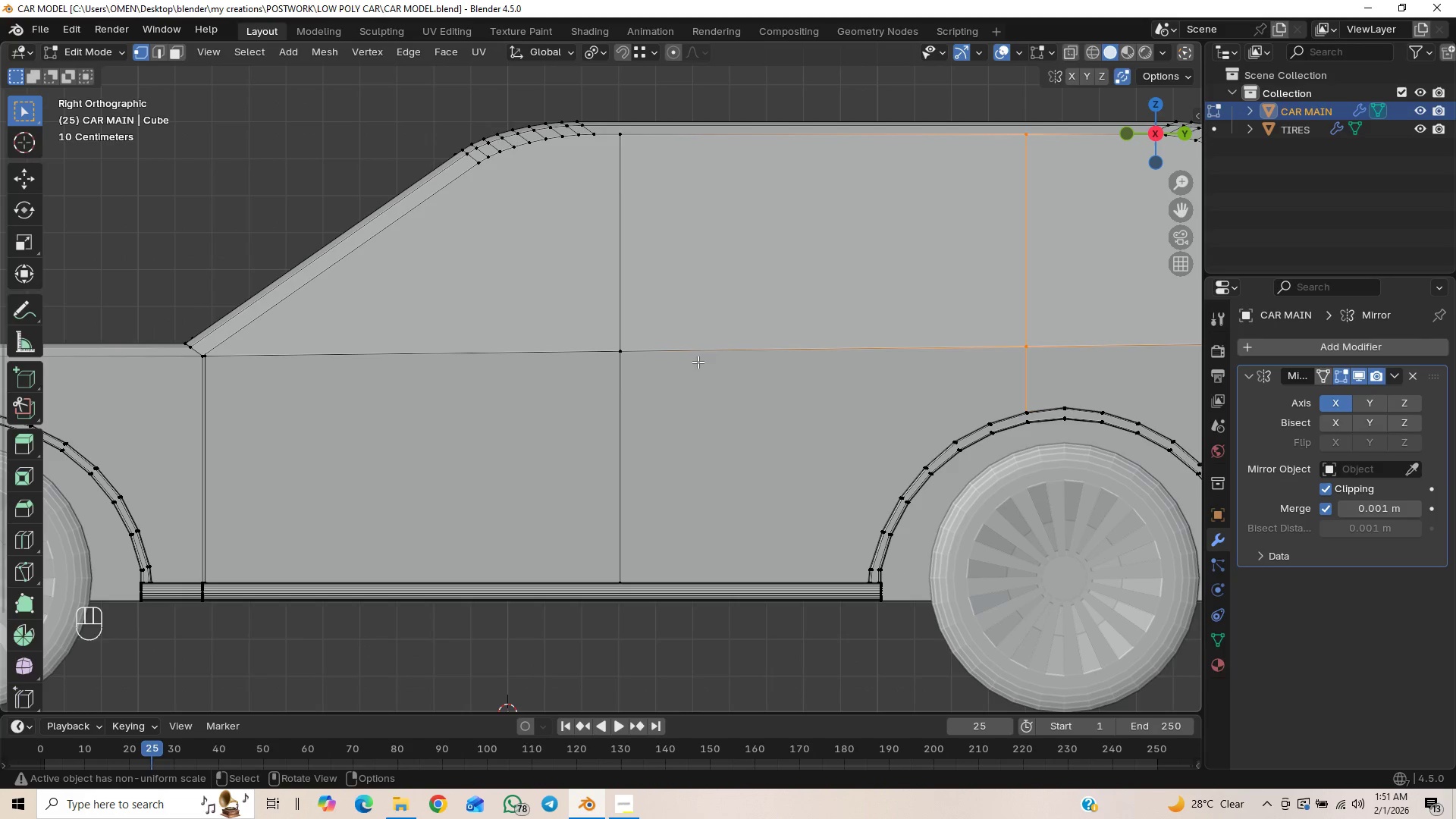 
hold_key(key=ShiftLeft, duration=1.12)
 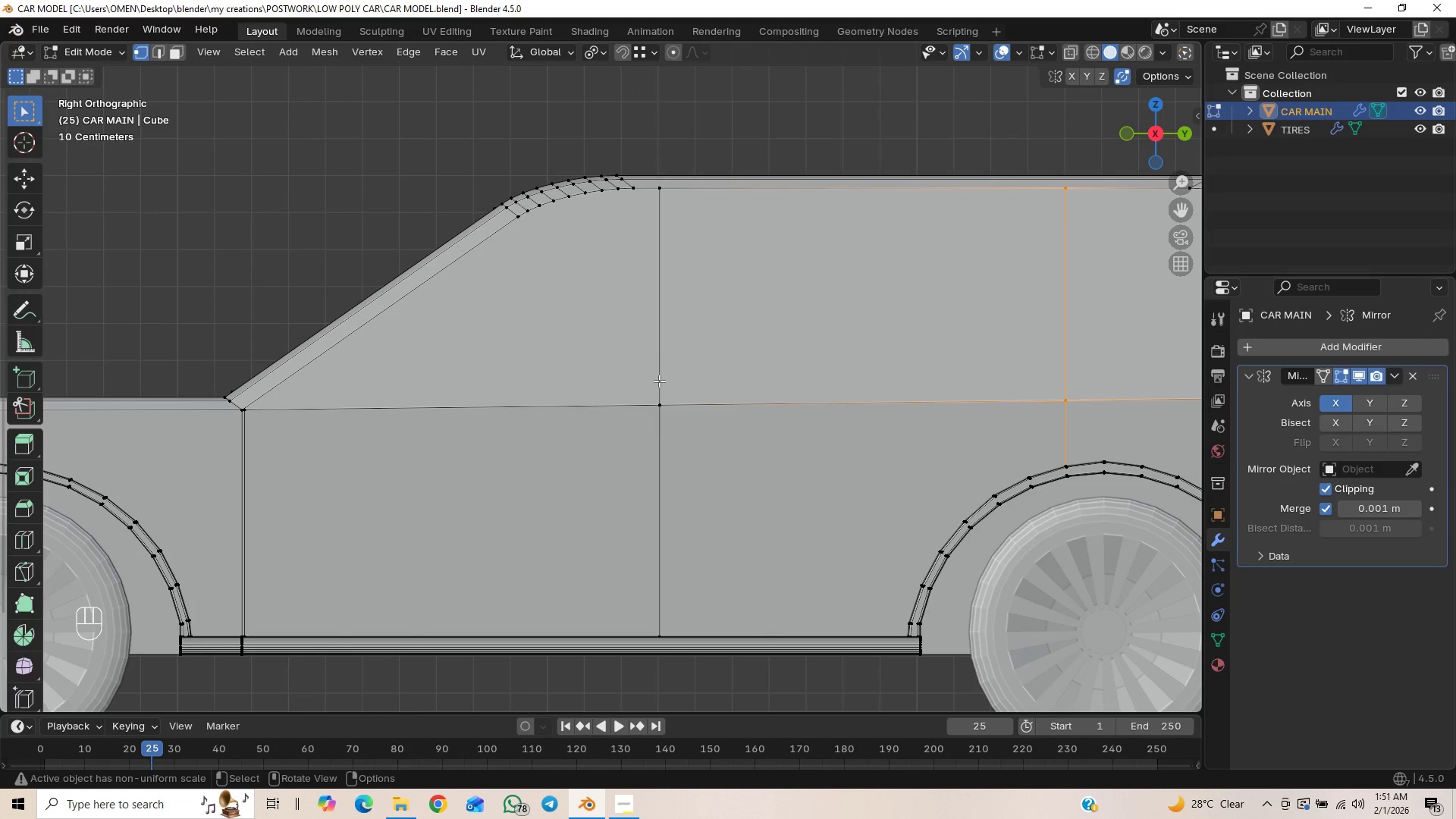 
key(K)
 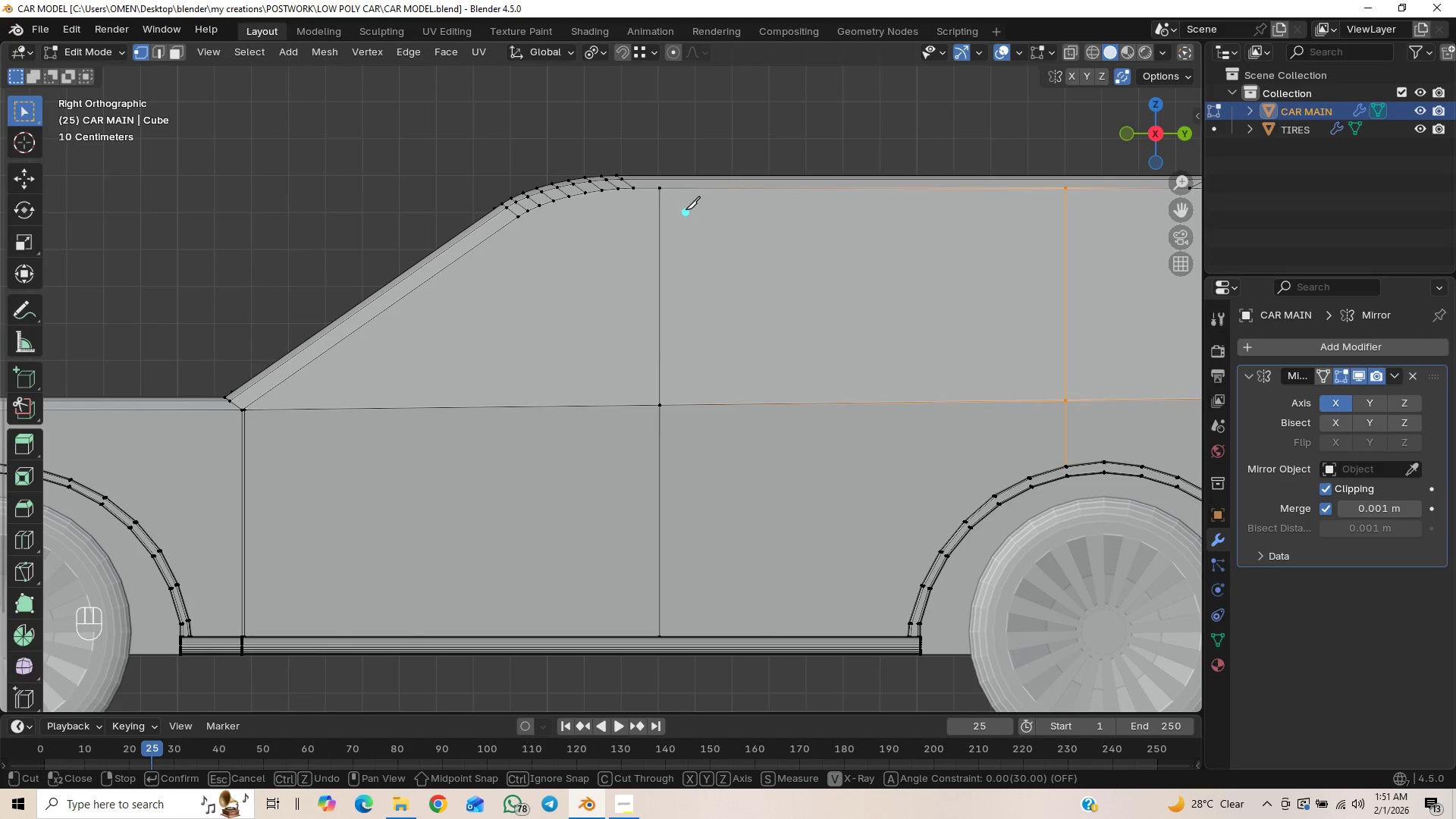 
wait(5.08)
 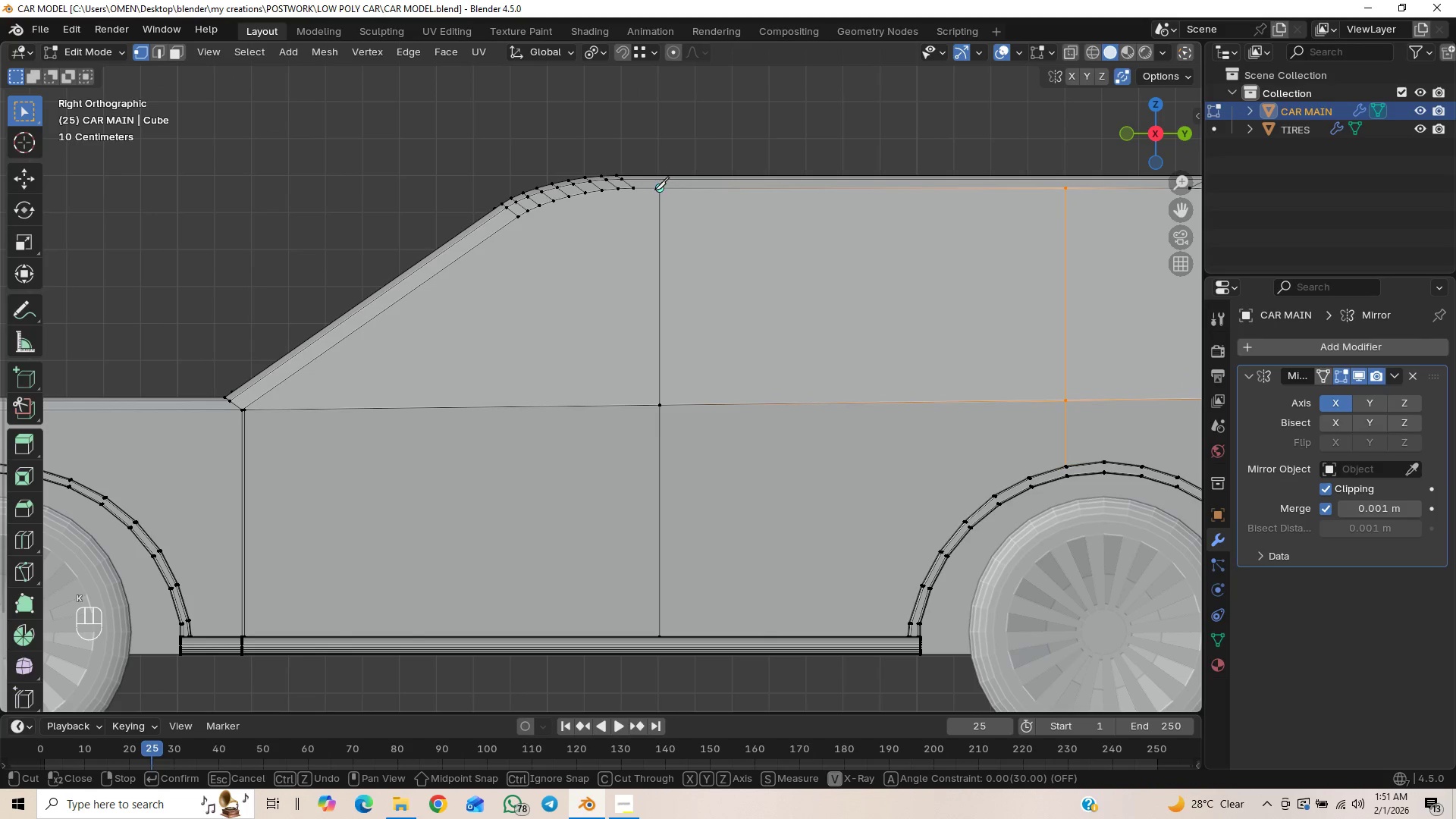 
left_click([672, 192])
 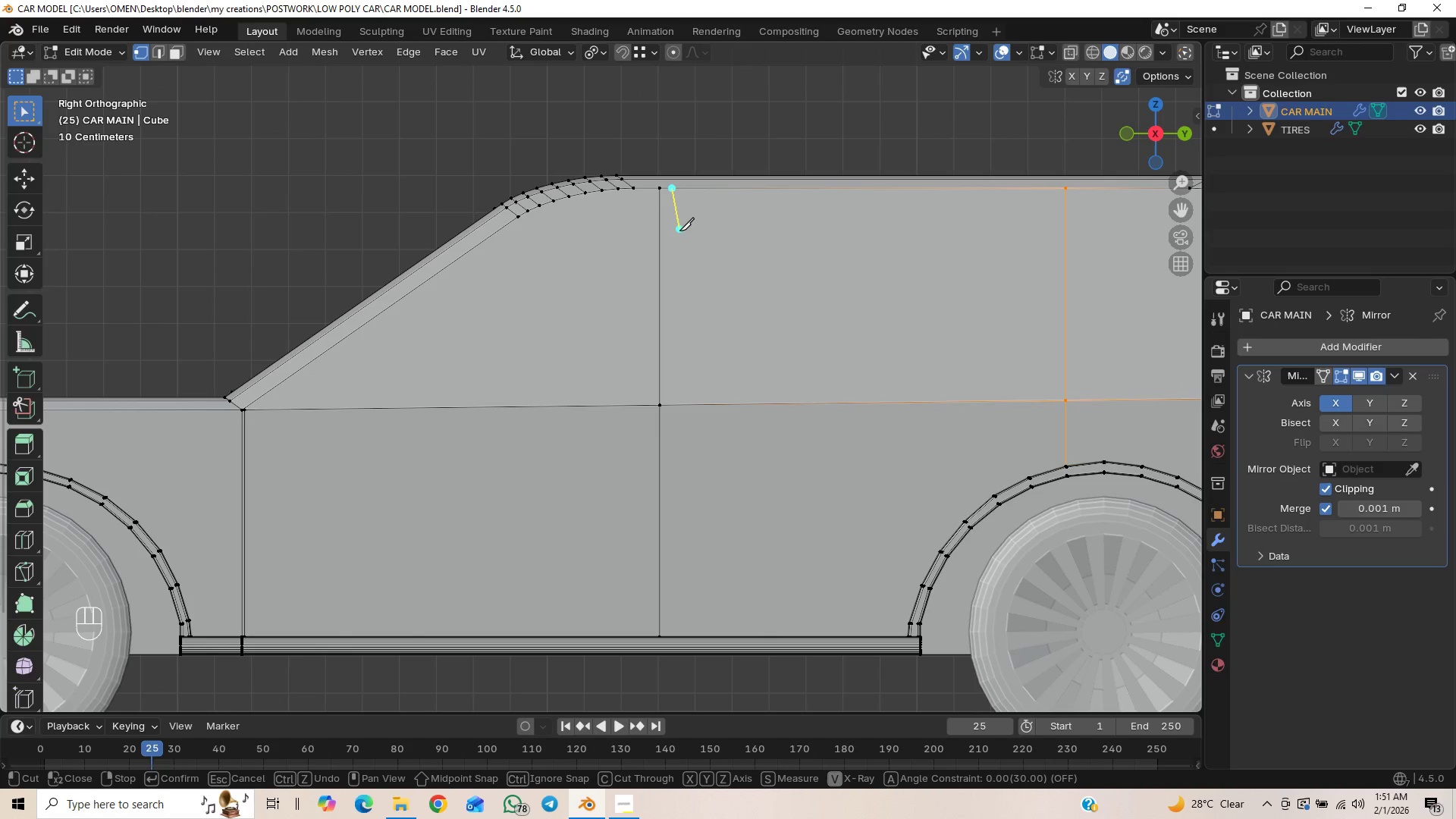 
key(Z)
 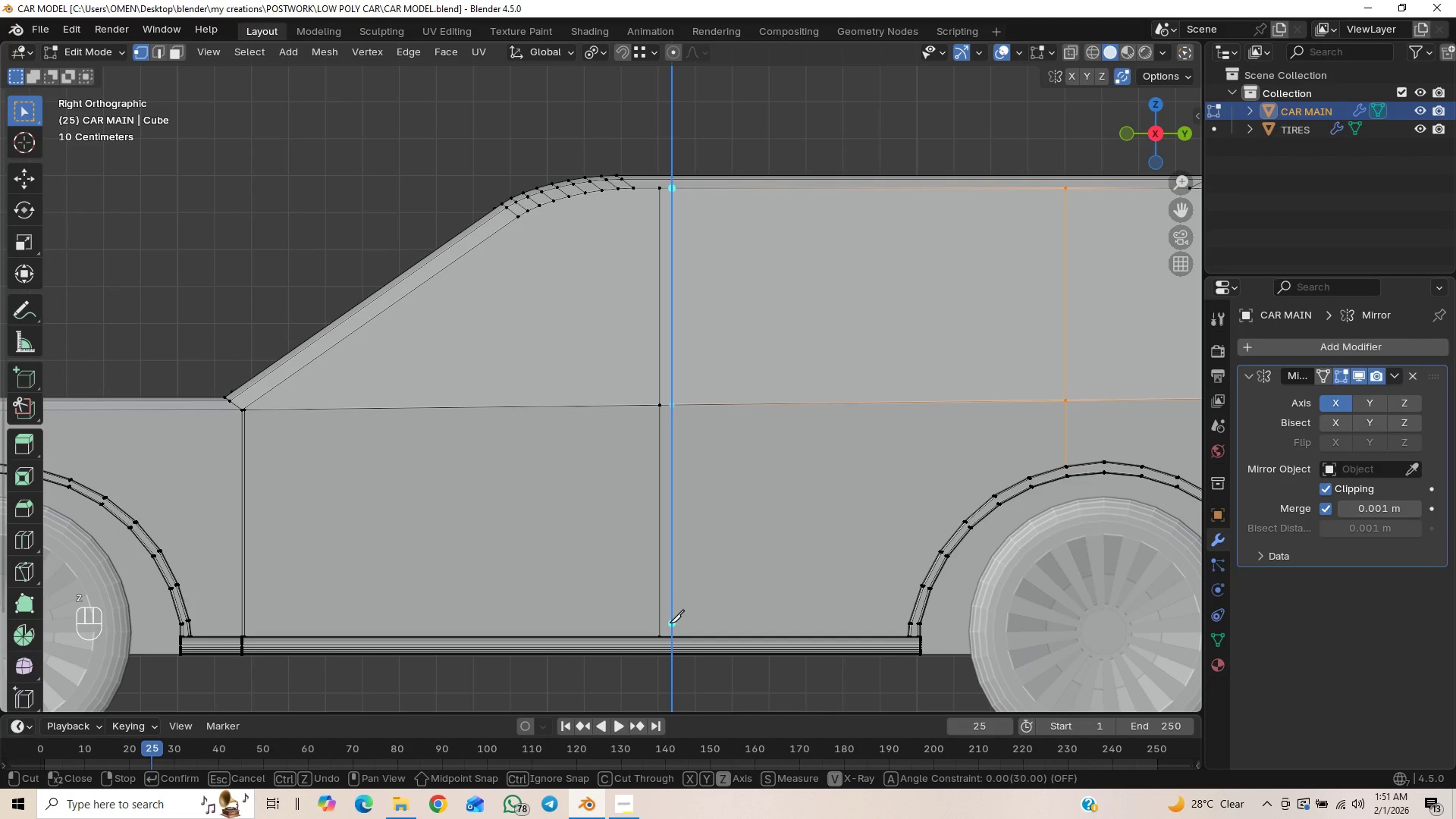 
left_click([670, 629])
 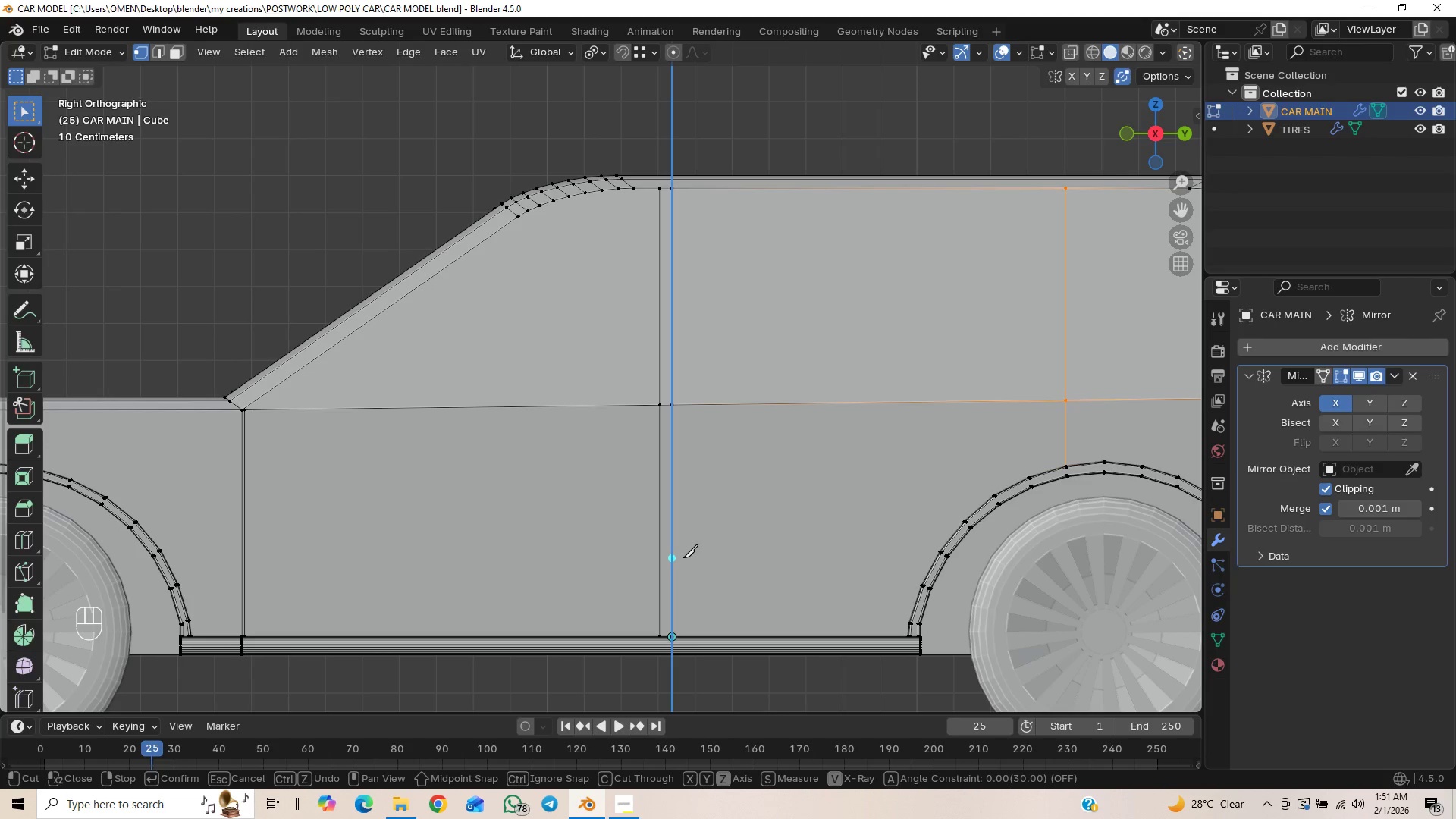 
key(Enter)
 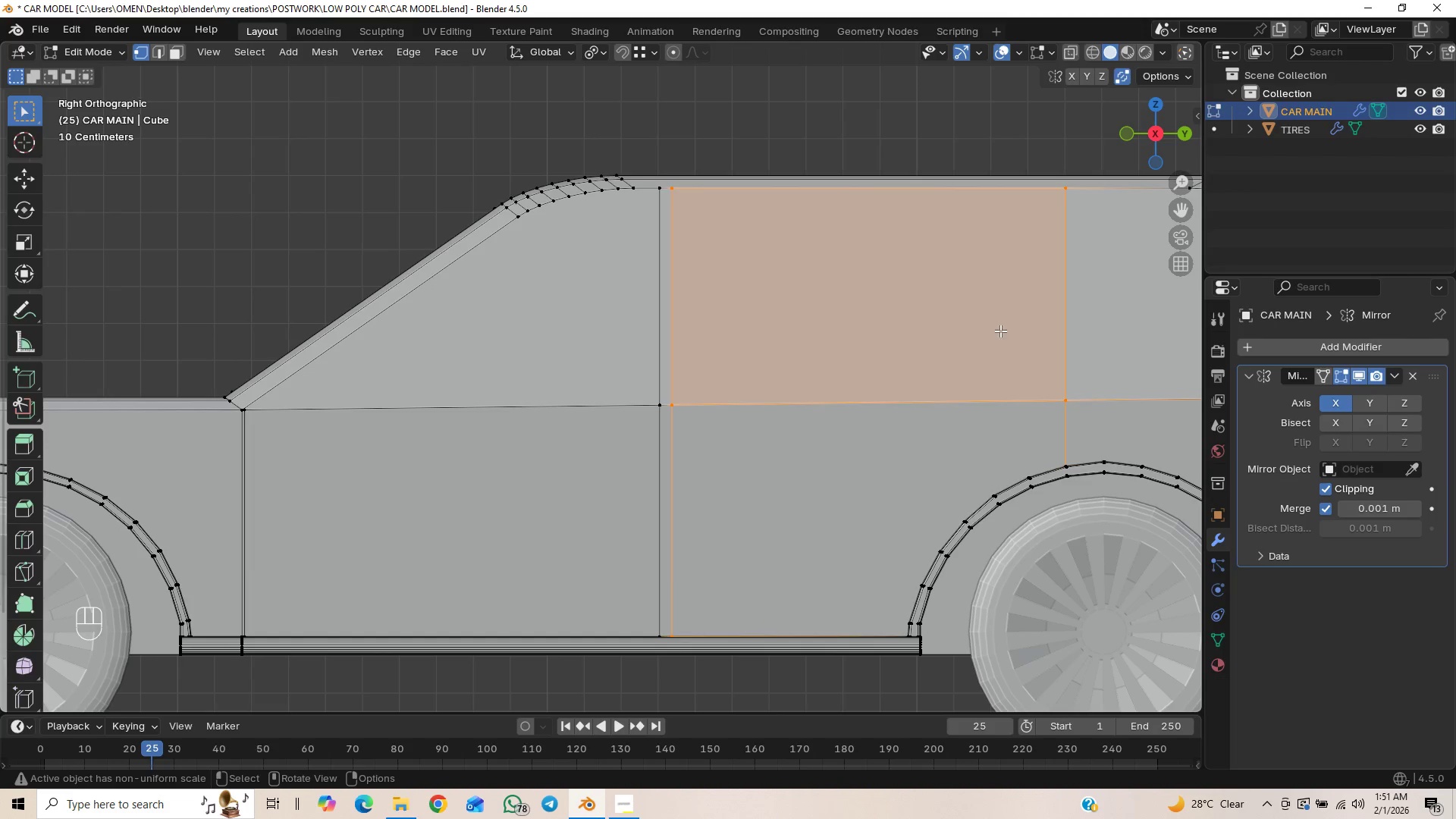 
key(Control+ControlLeft)
 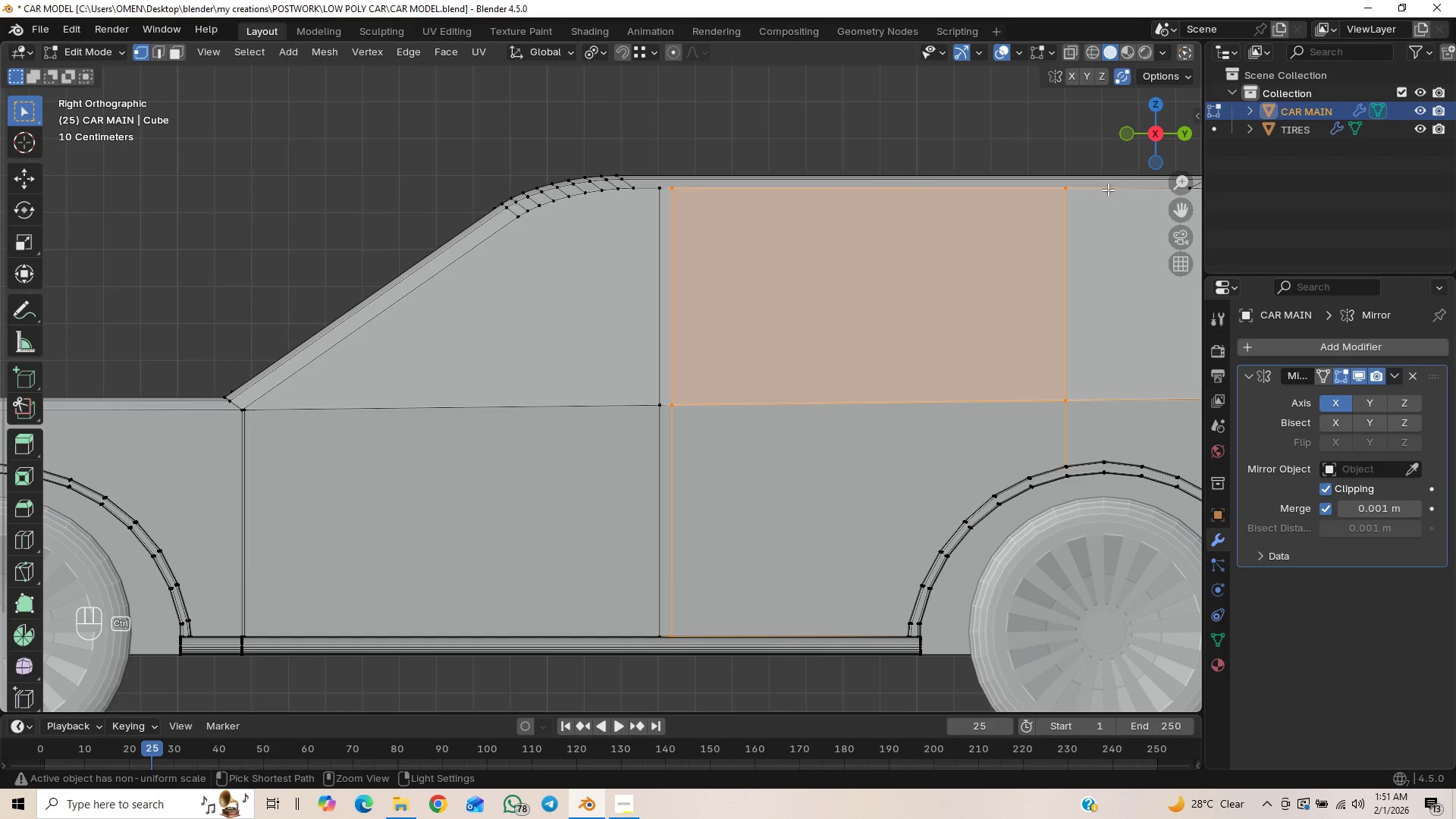 
hold_key(key=ControlLeft, duration=1.44)
left_click_drag(start_coordinate=[1110, 171], to_coordinate=[994, 479])
 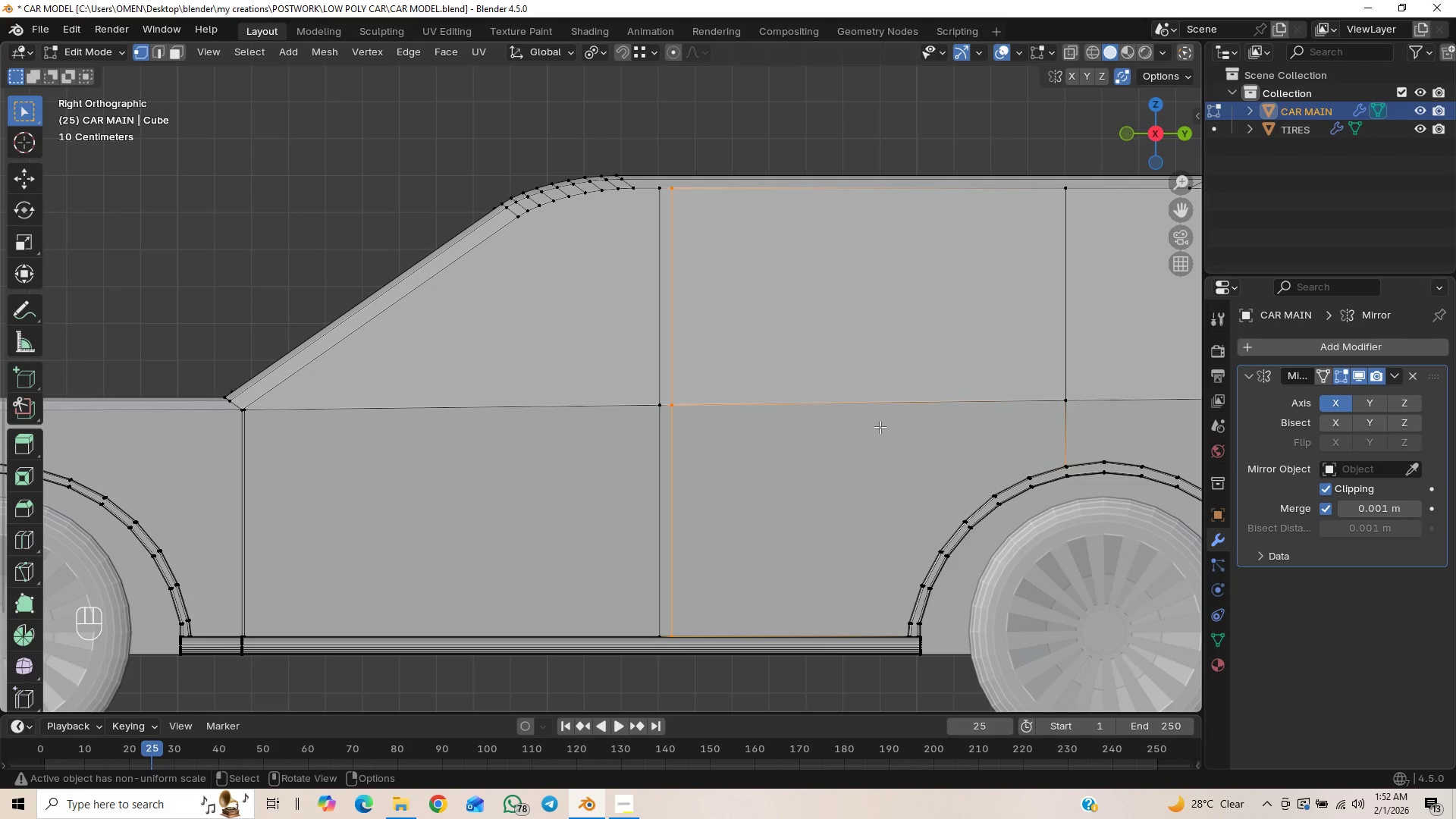 
type(gy)
 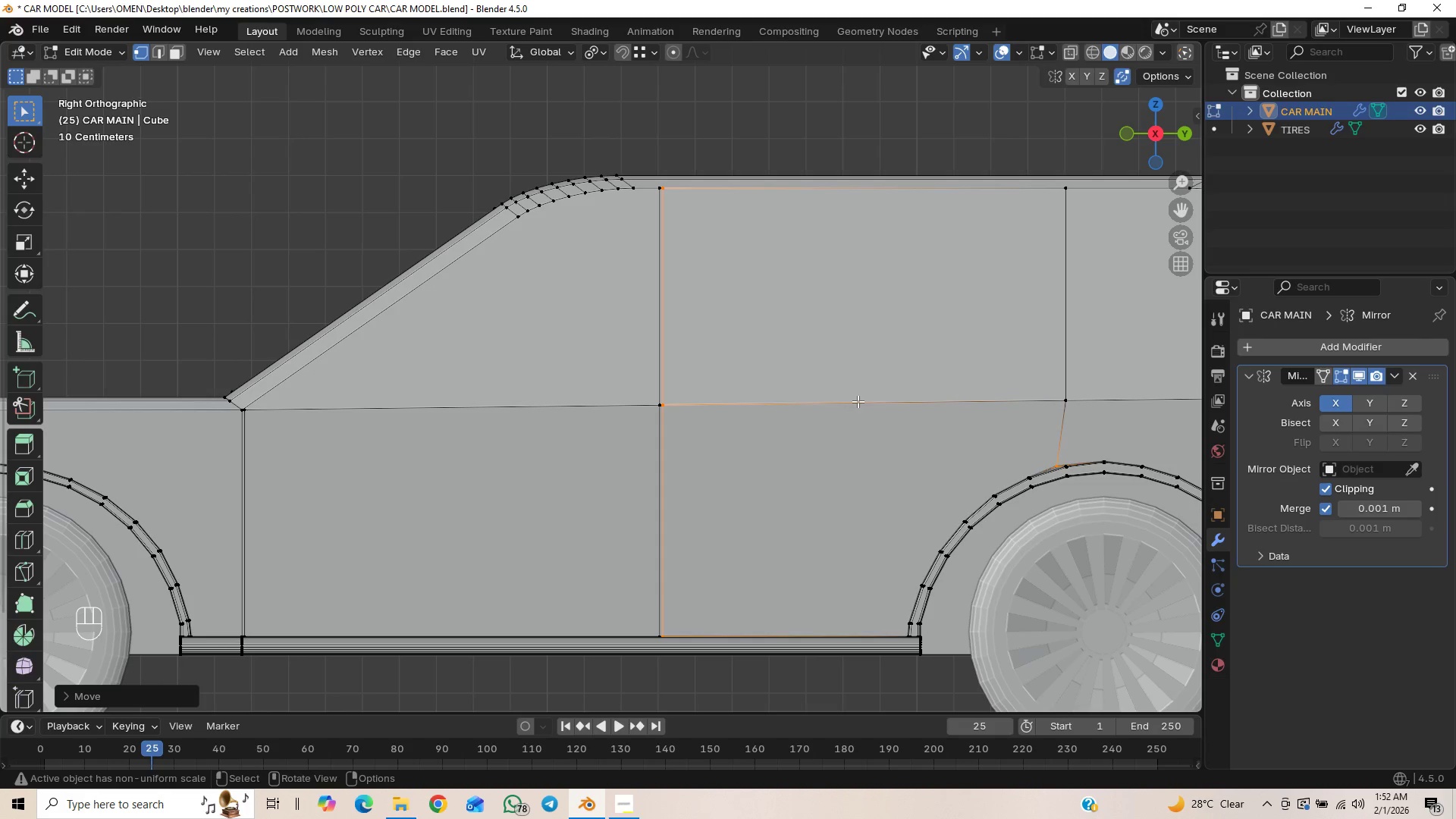 
wait(7.94)
 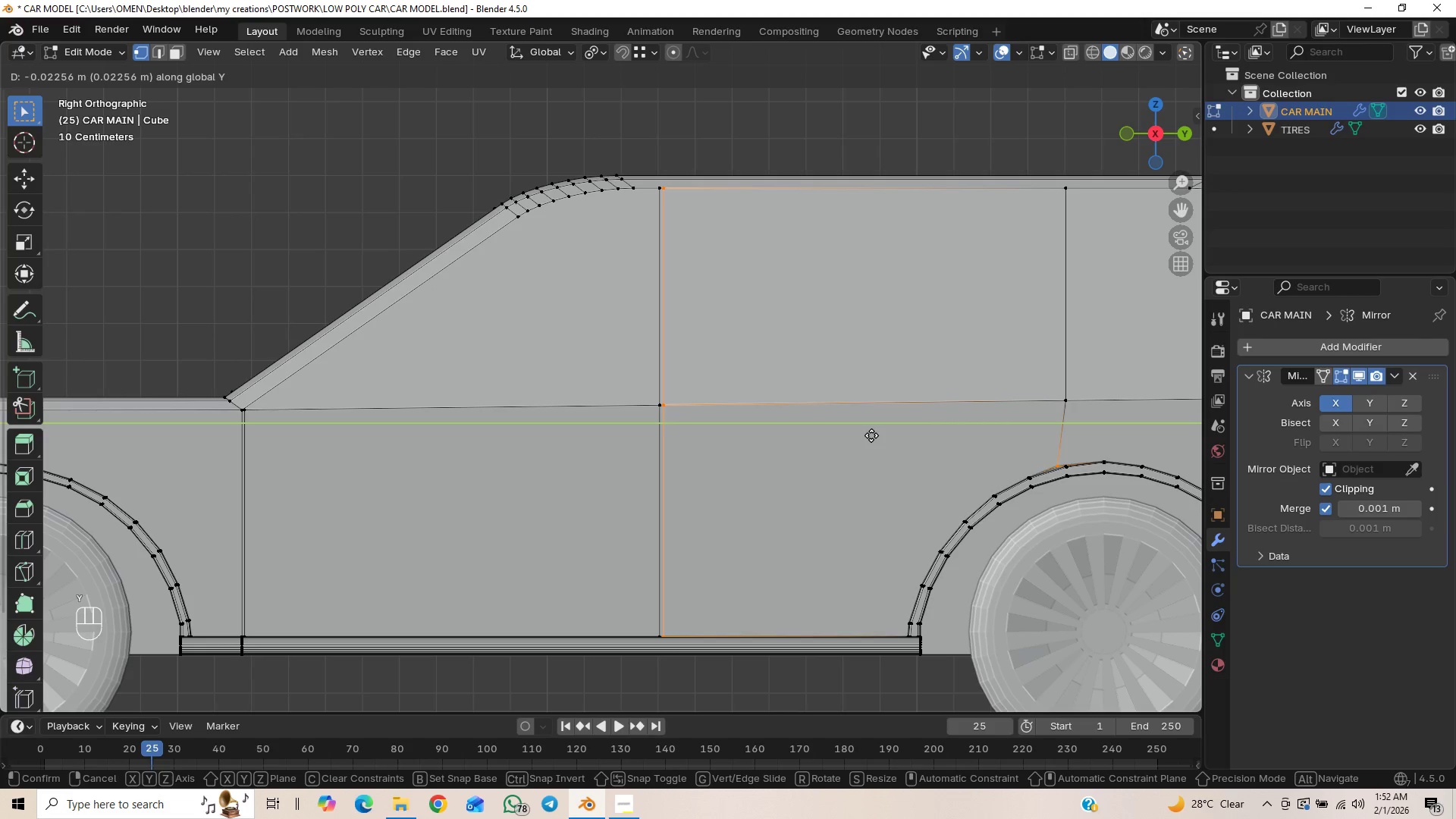 
key(Control+Z)
 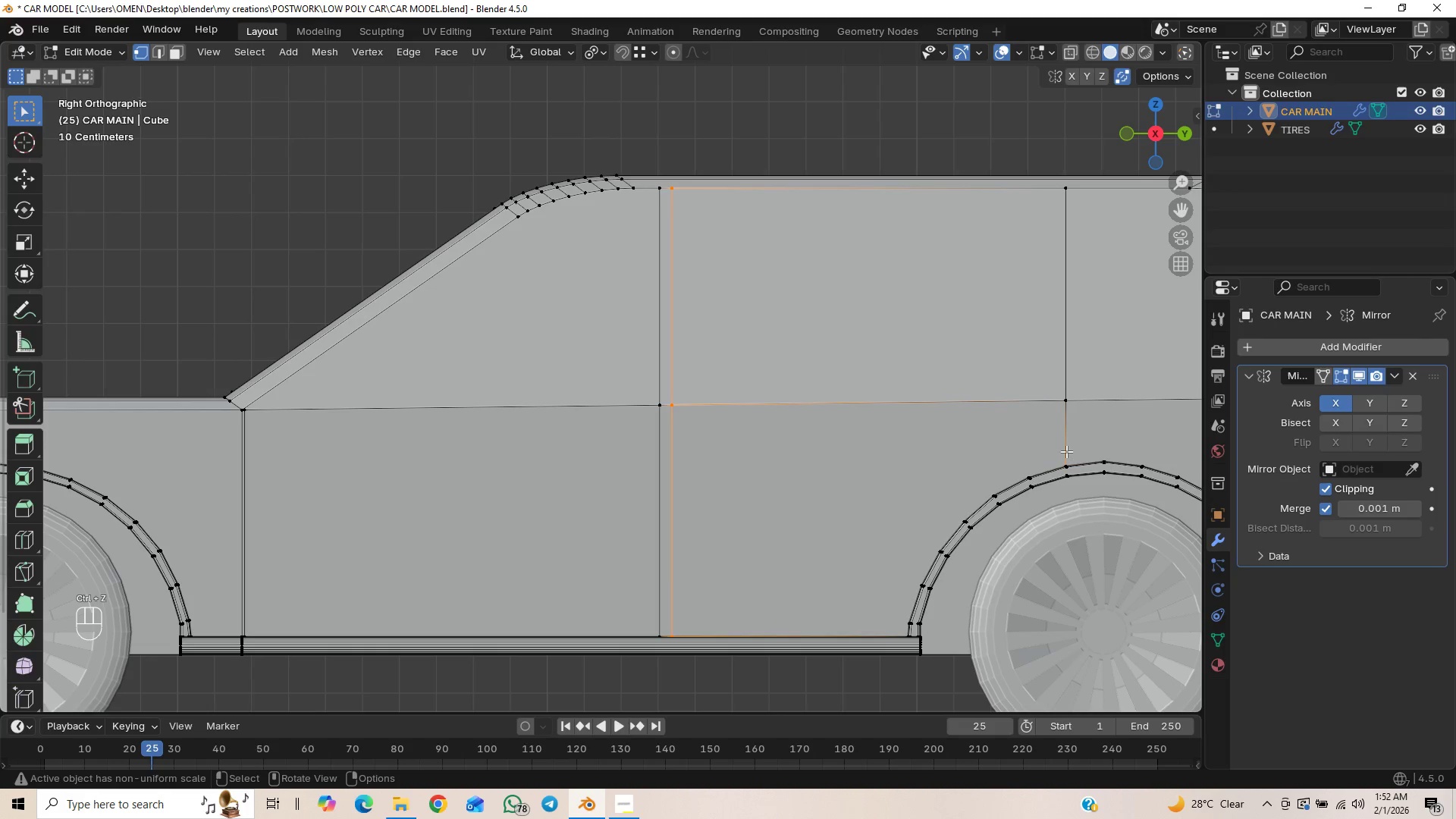 
hold_key(key=ControlLeft, duration=1.5)
left_click_drag(start_coordinate=[1094, 428], to_coordinate=[1044, 485])
 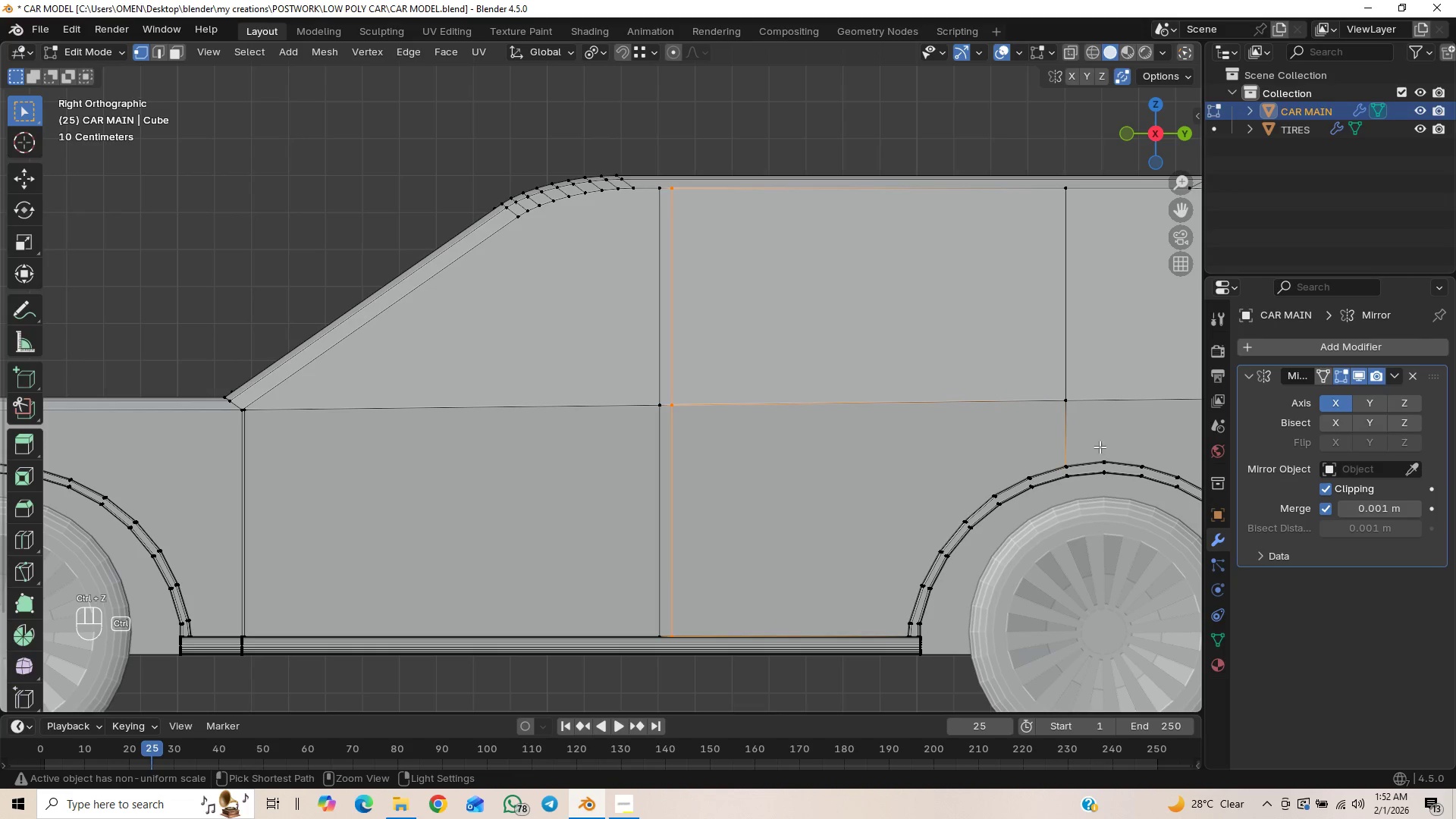 
left_click_drag(start_coordinate=[1109, 424], to_coordinate=[1032, 500])
 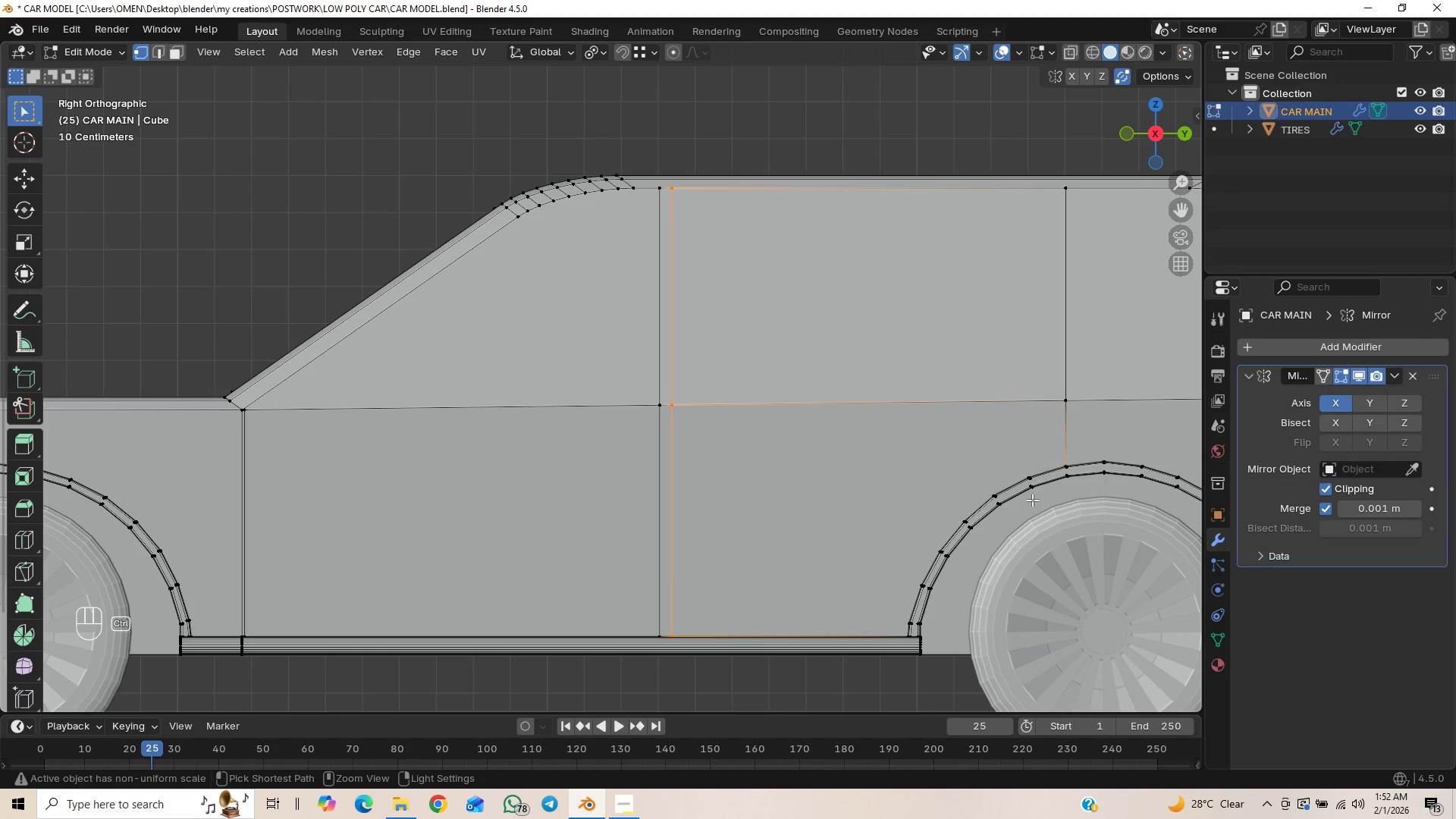 
key(Control+ControlLeft)
 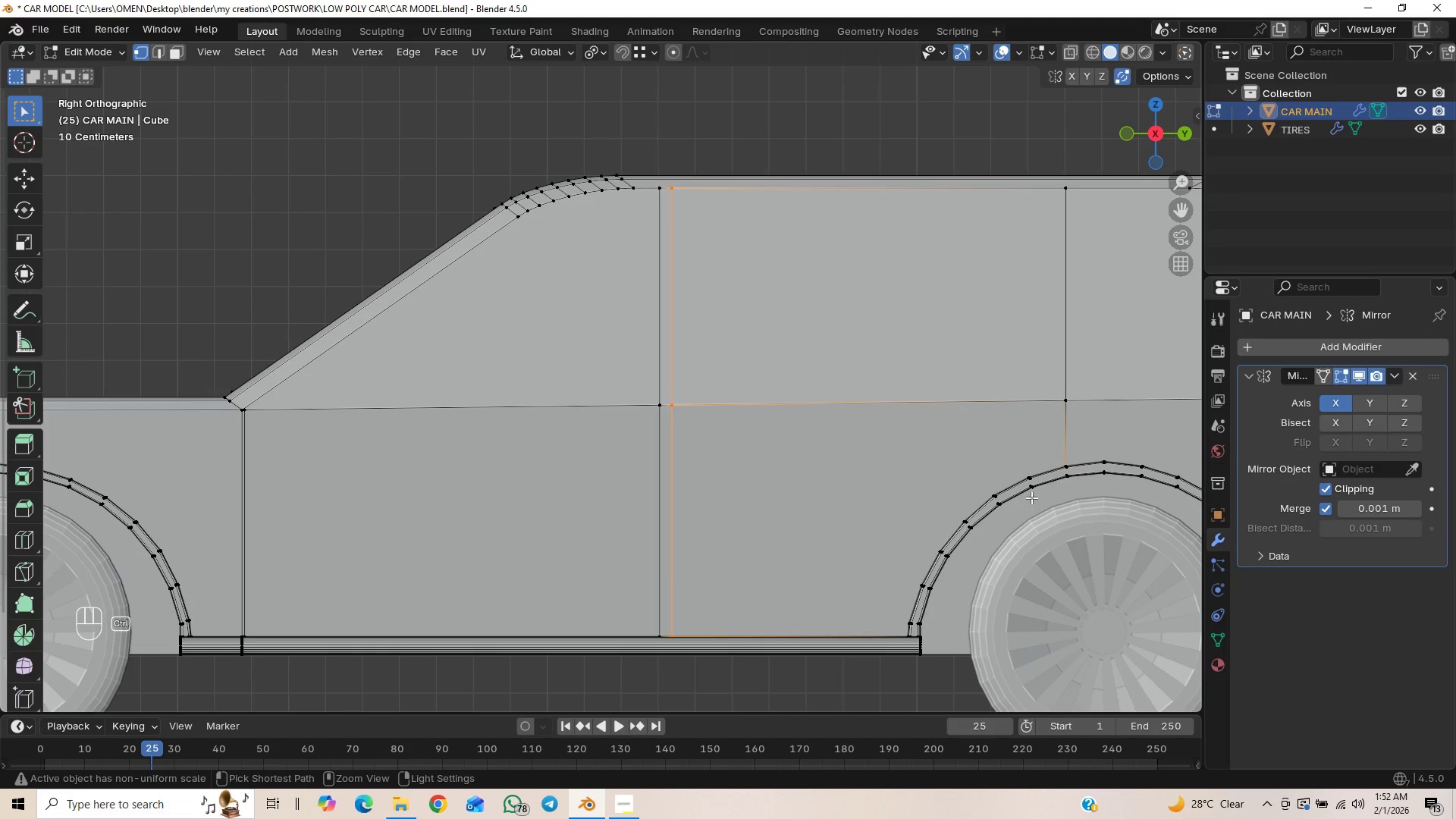 
key(Control+ControlLeft)
 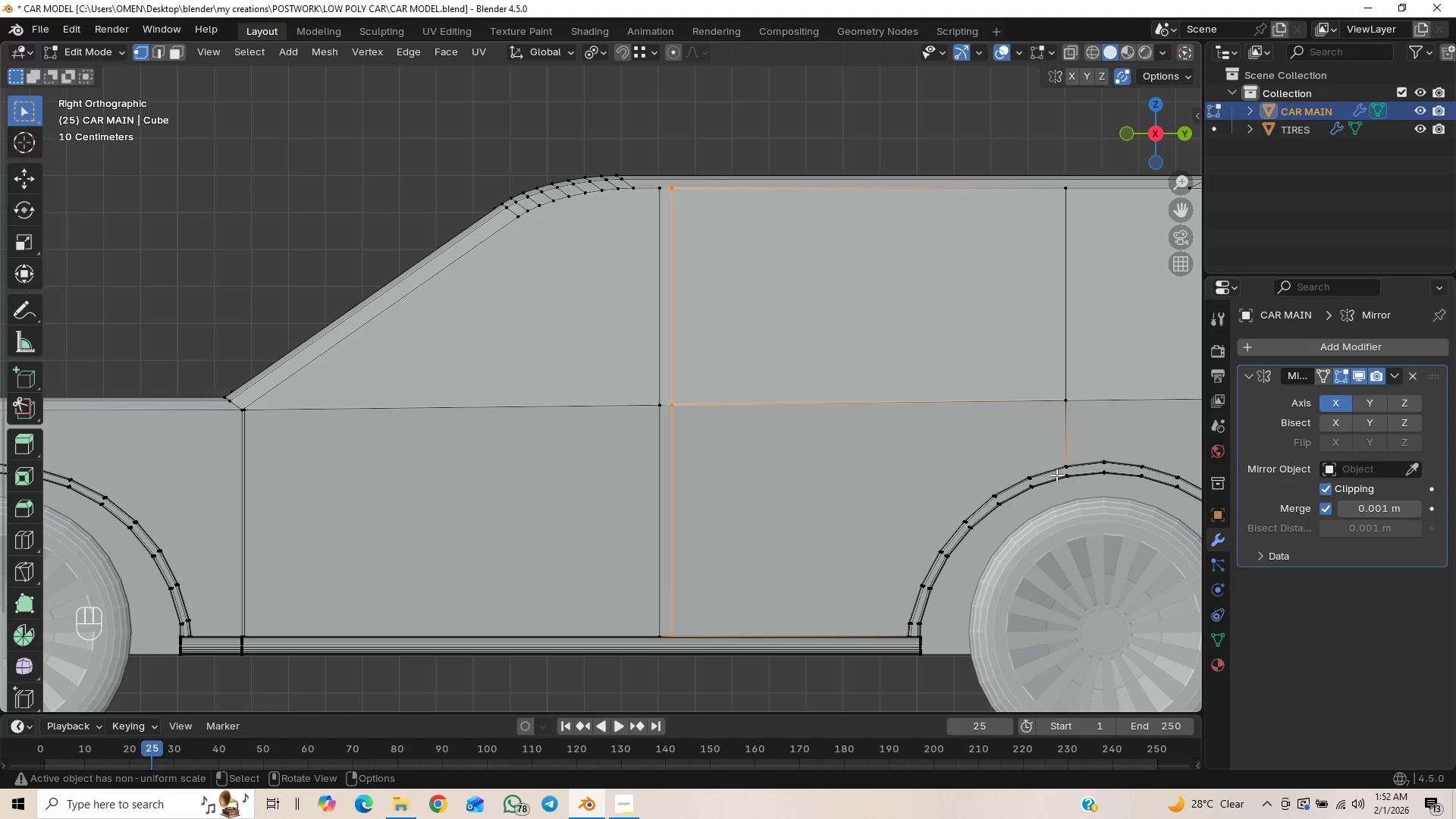 
scroll: coordinate [1056, 483], scroll_direction: down, amount: 1.0
 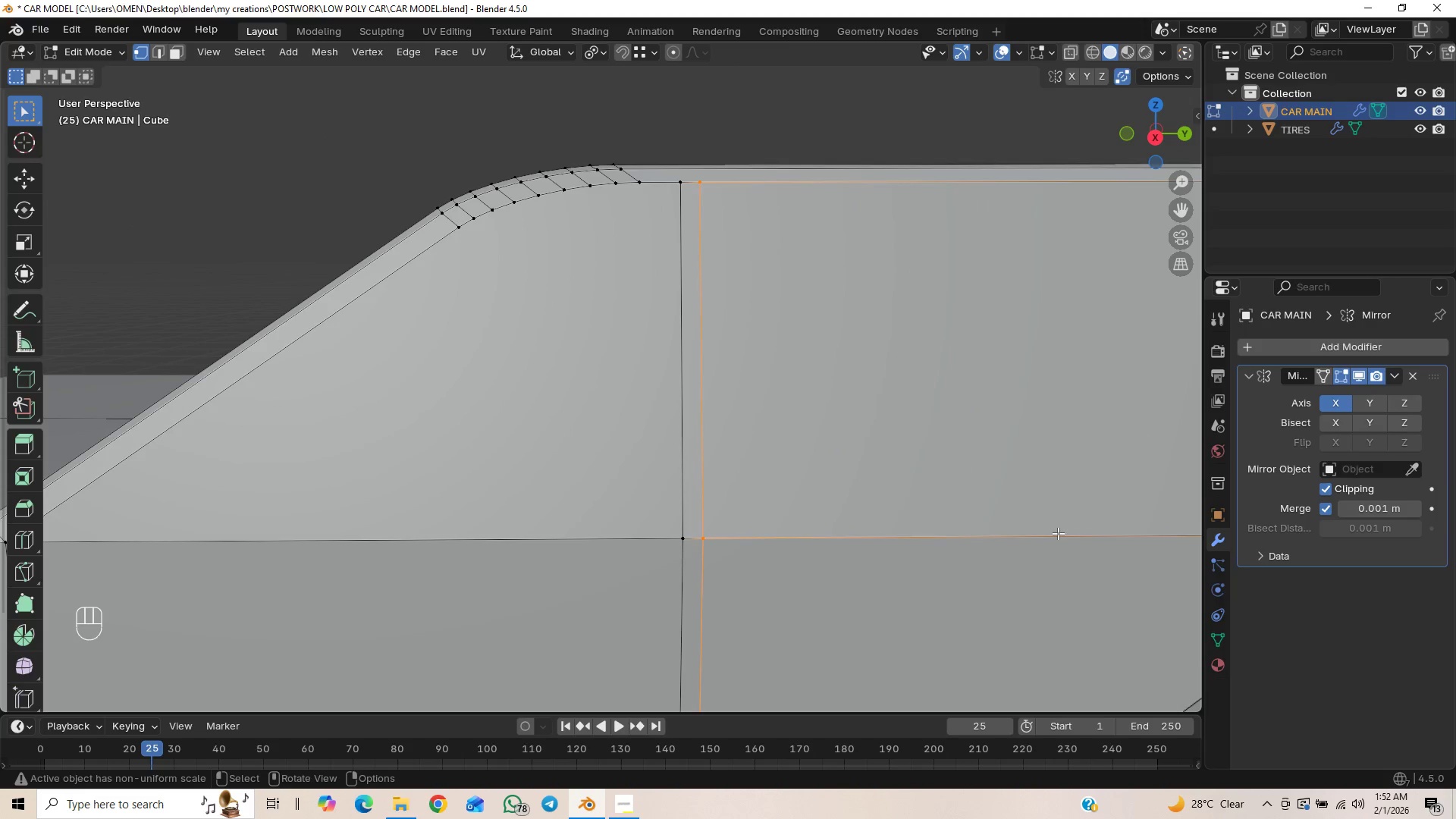 
hold_key(key=ShiftLeft, duration=0.48)
 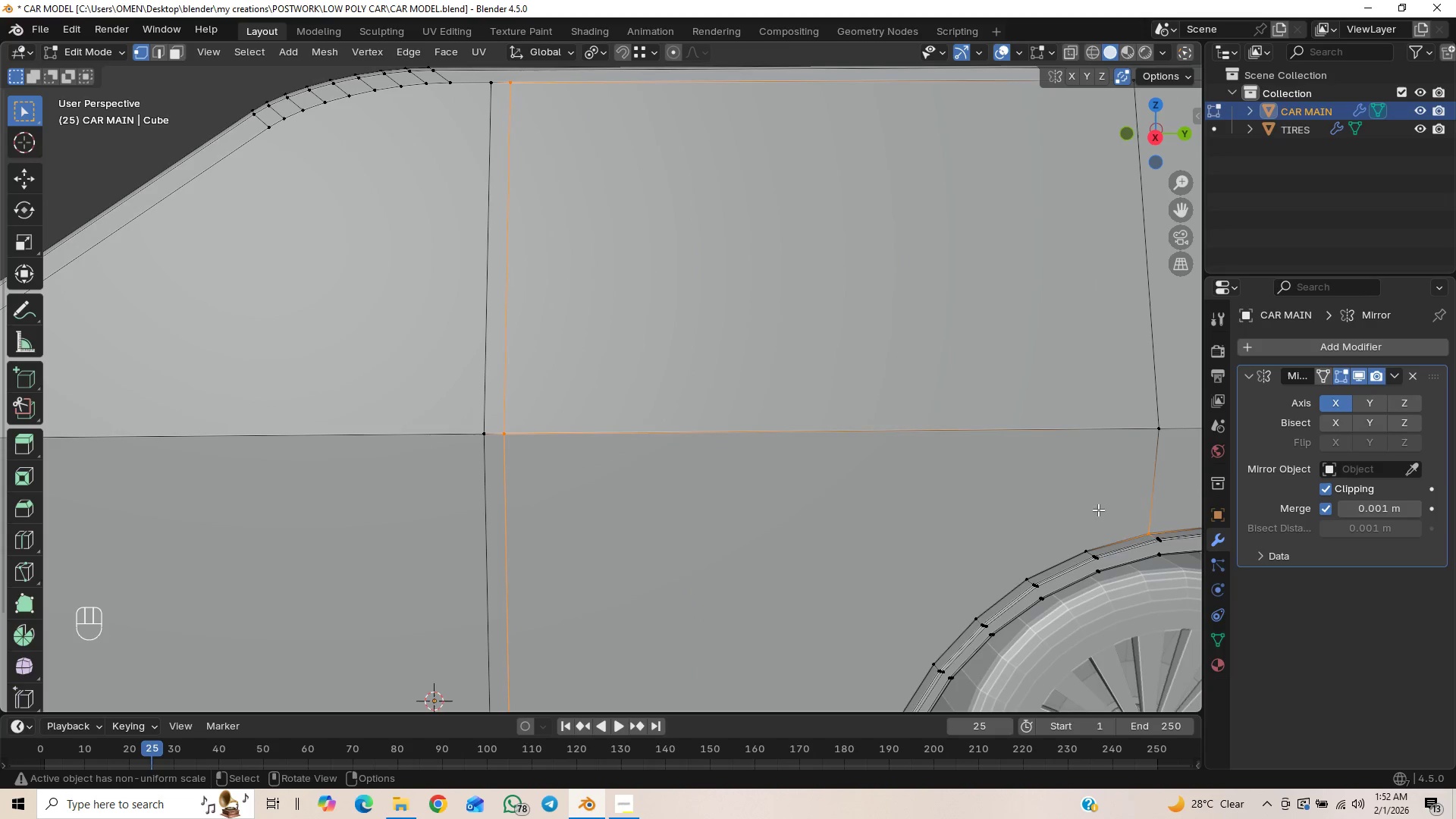 
hold_key(key=ControlLeft, duration=0.84)
left_click_drag(start_coordinate=[1164, 507], to_coordinate=[1108, 573])
 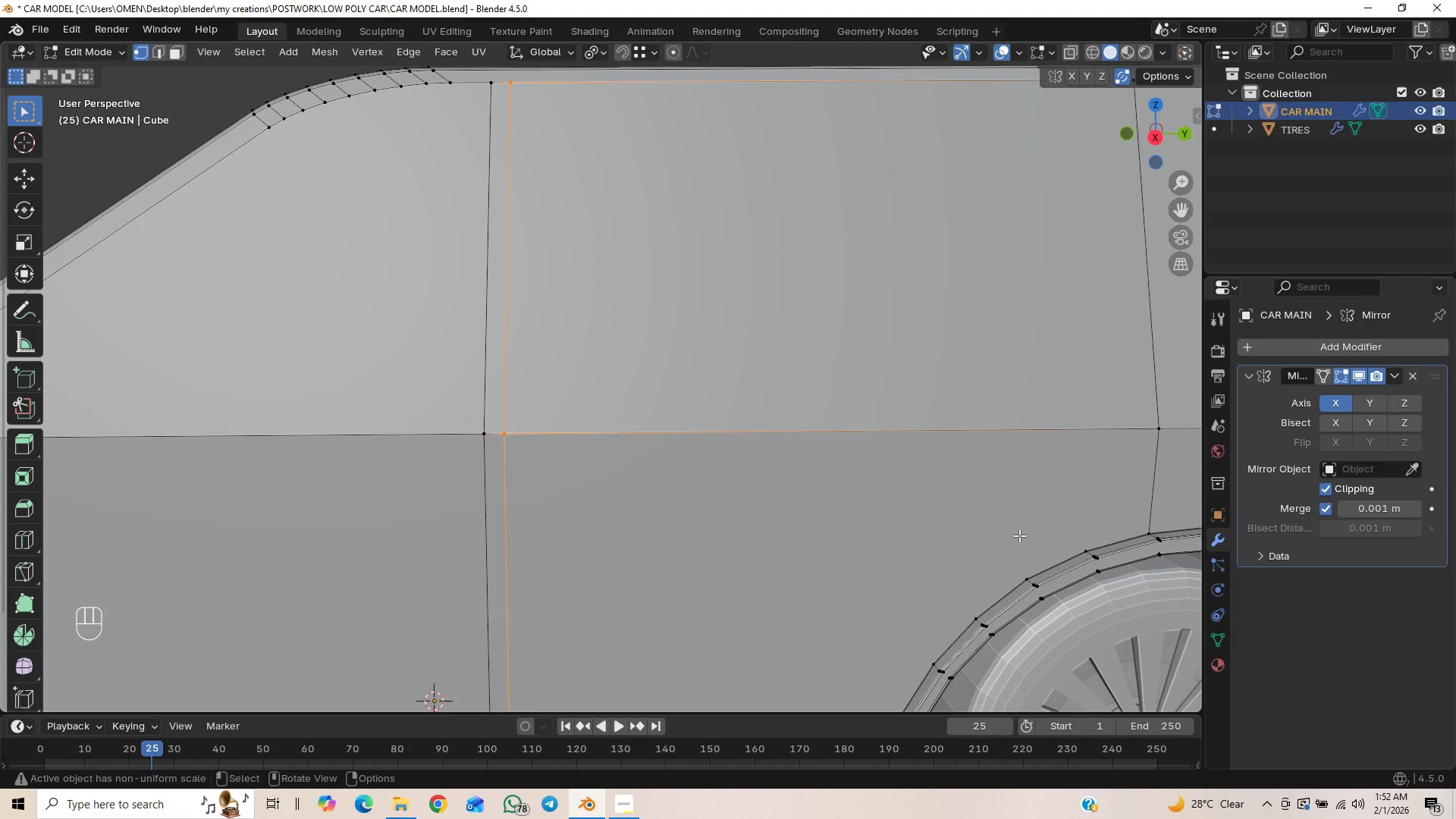 
key(Numpad3)
 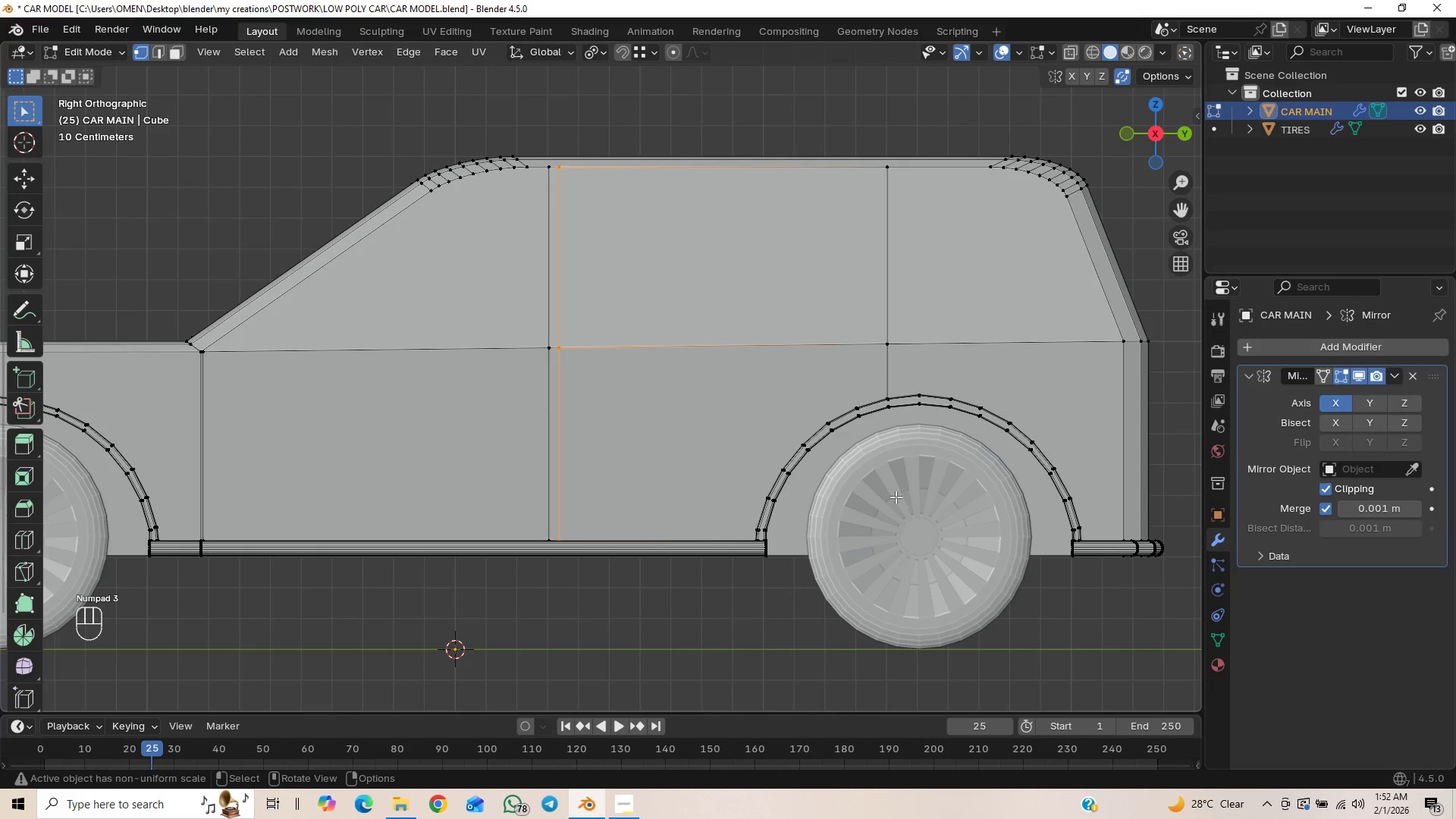 
scroll: coordinate [888, 490], scroll_direction: up, amount: 1.0
 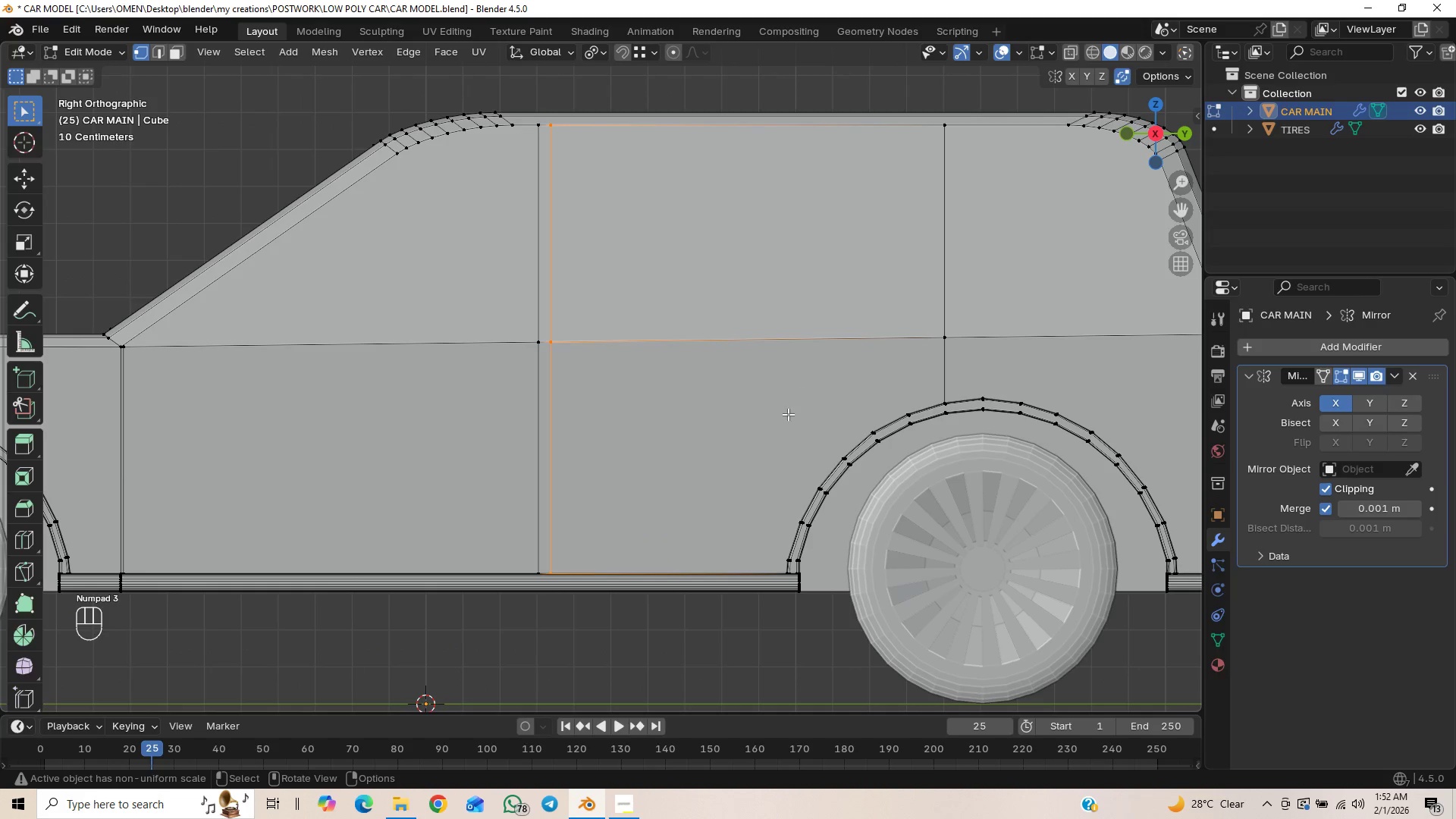 
type(sy)
 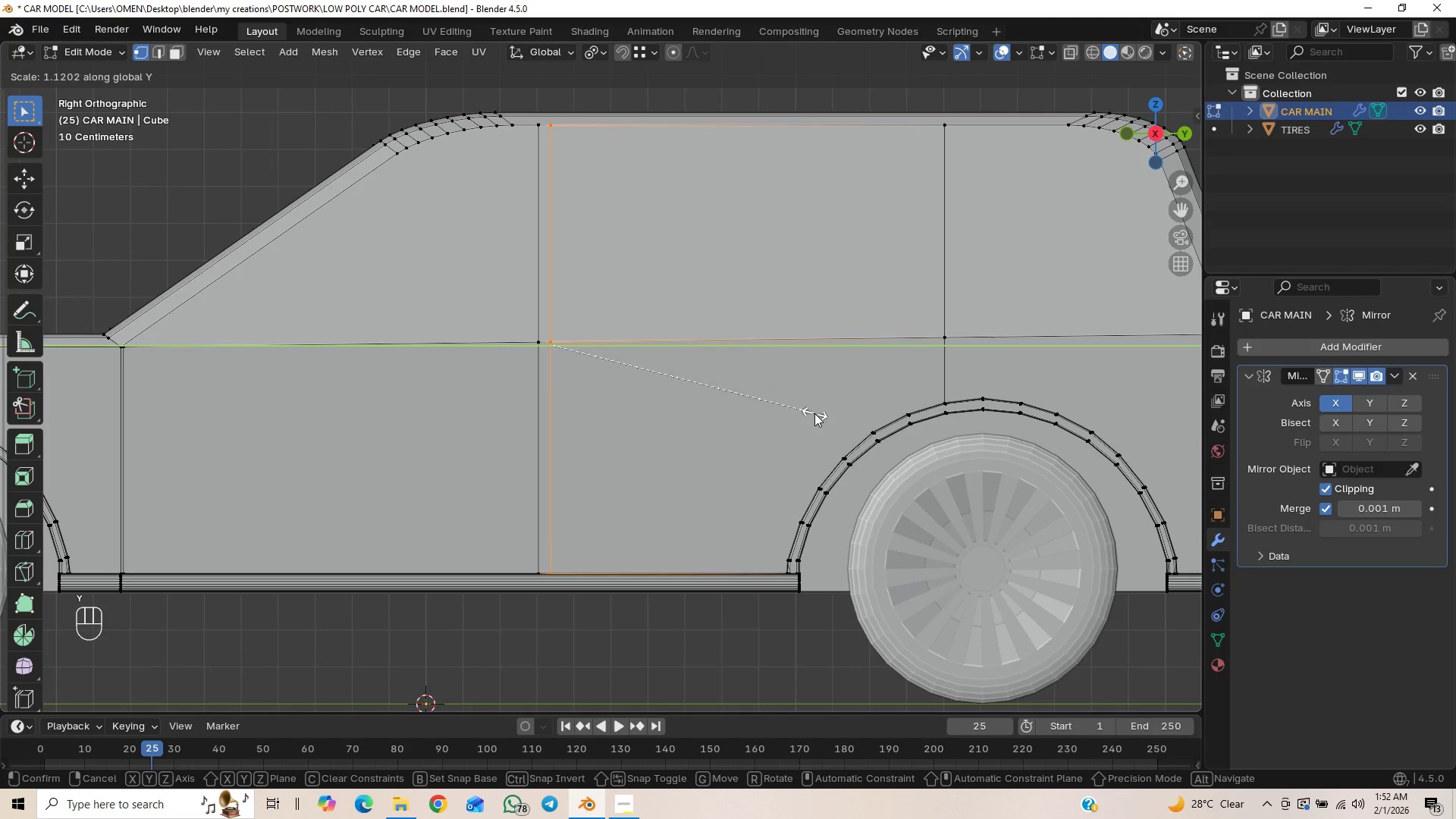 
key(G)
 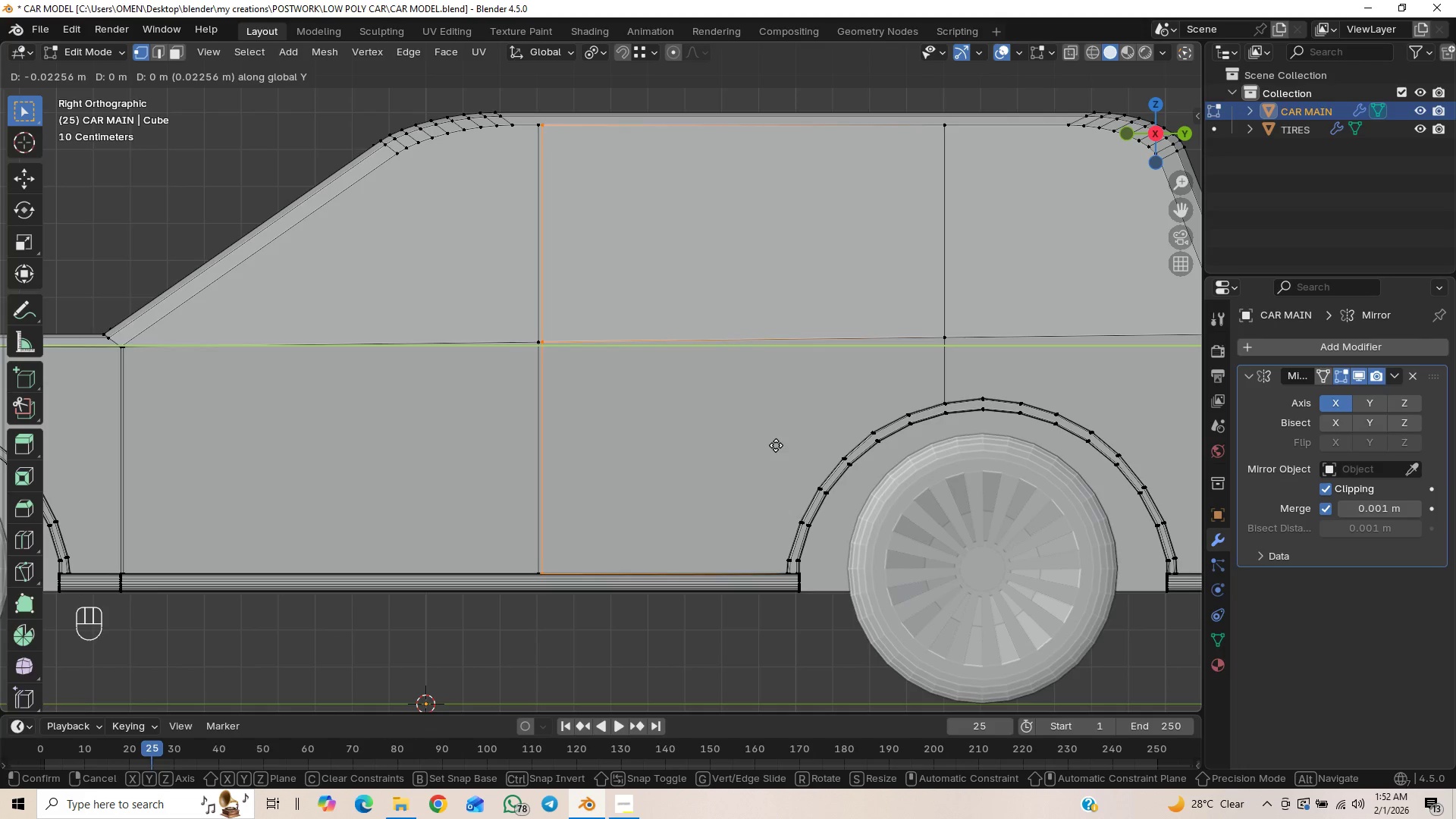 
wait(7.69)
 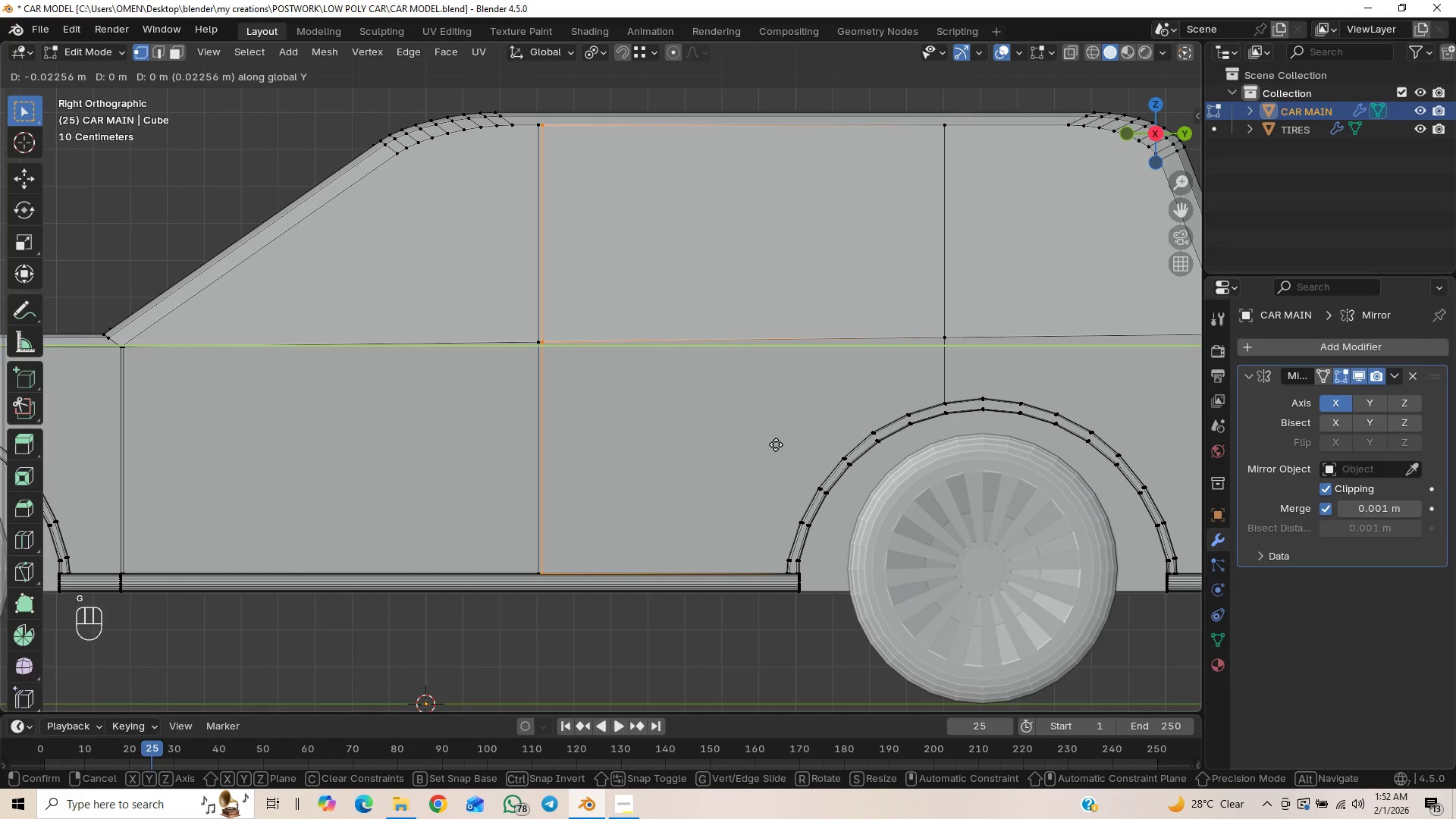 
left_click([775, 447])
 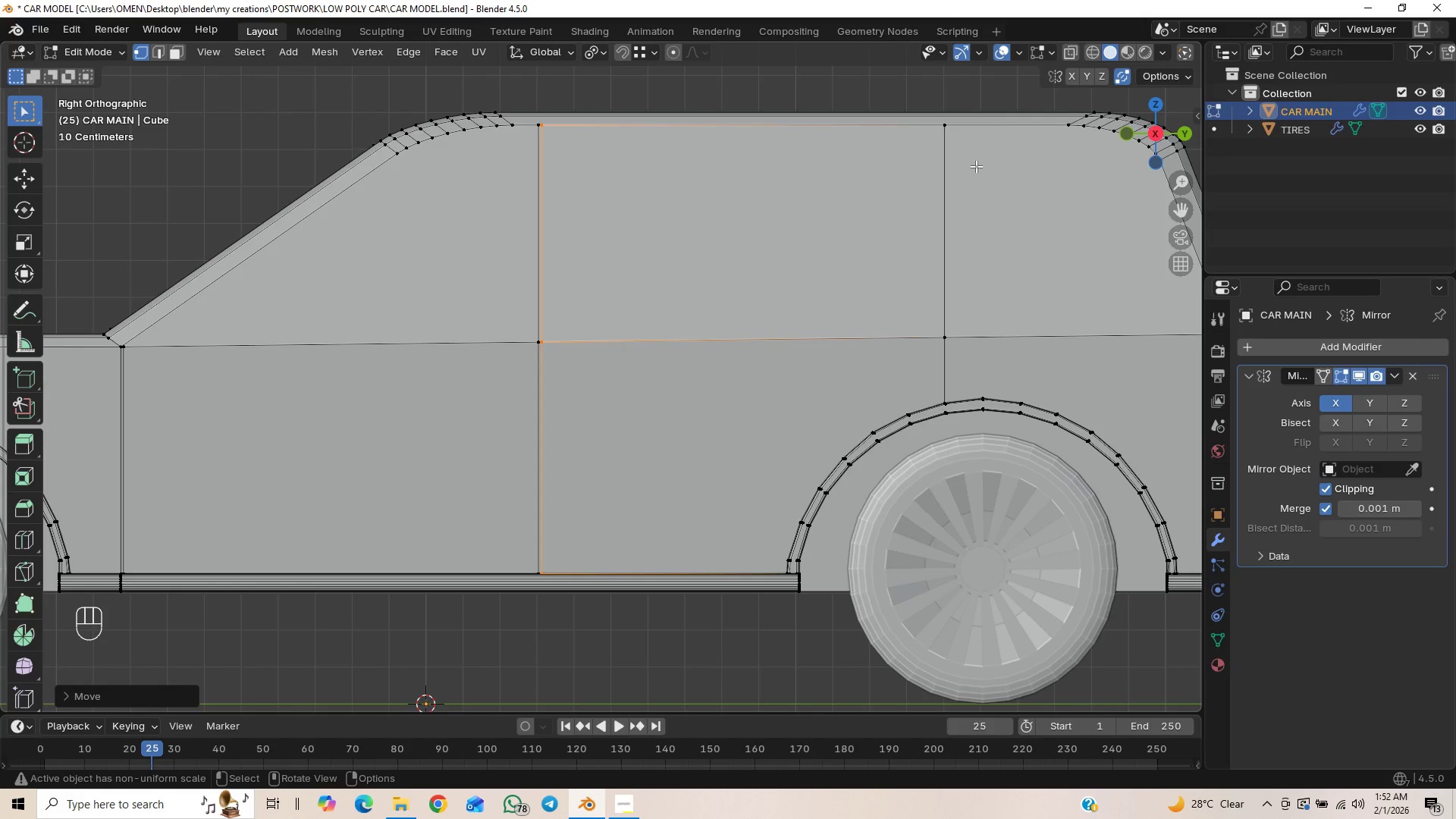 
left_click([629, 798])